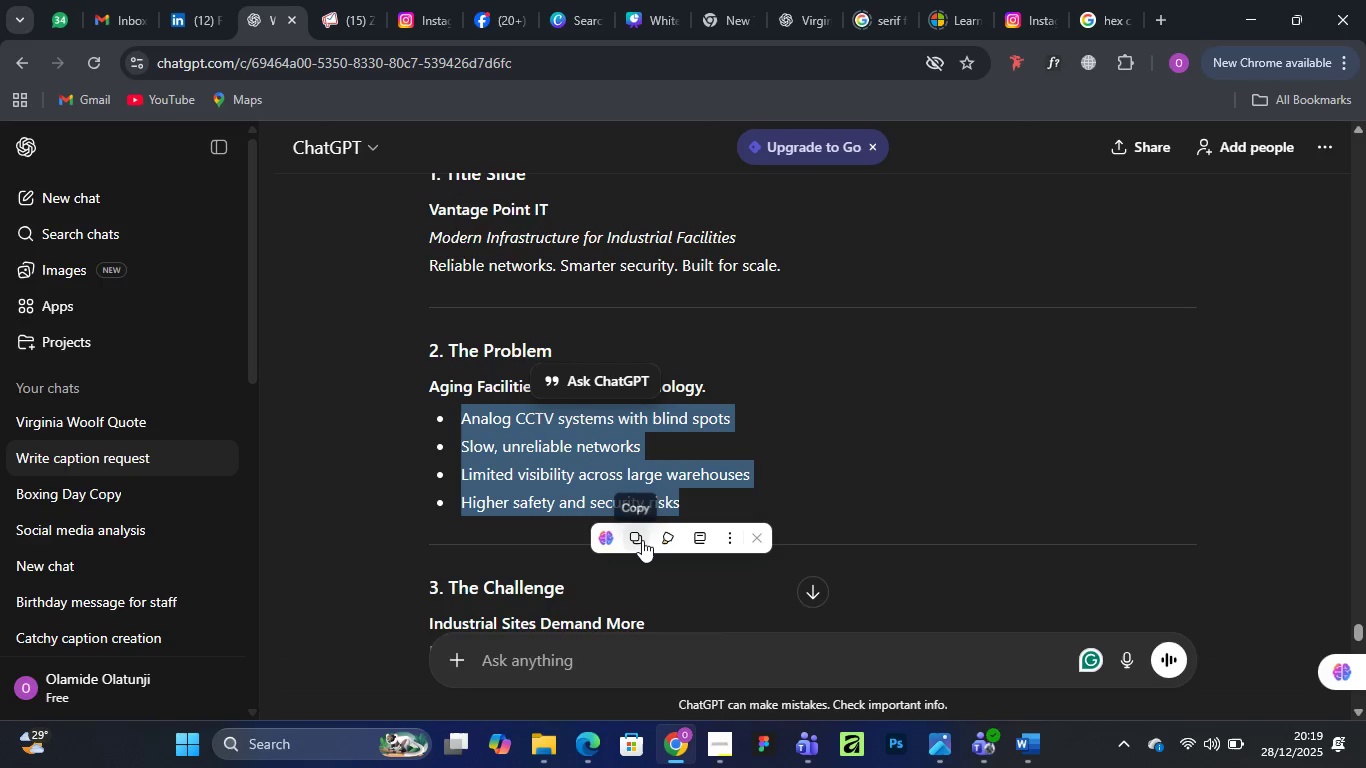 
left_click([640, 540])
 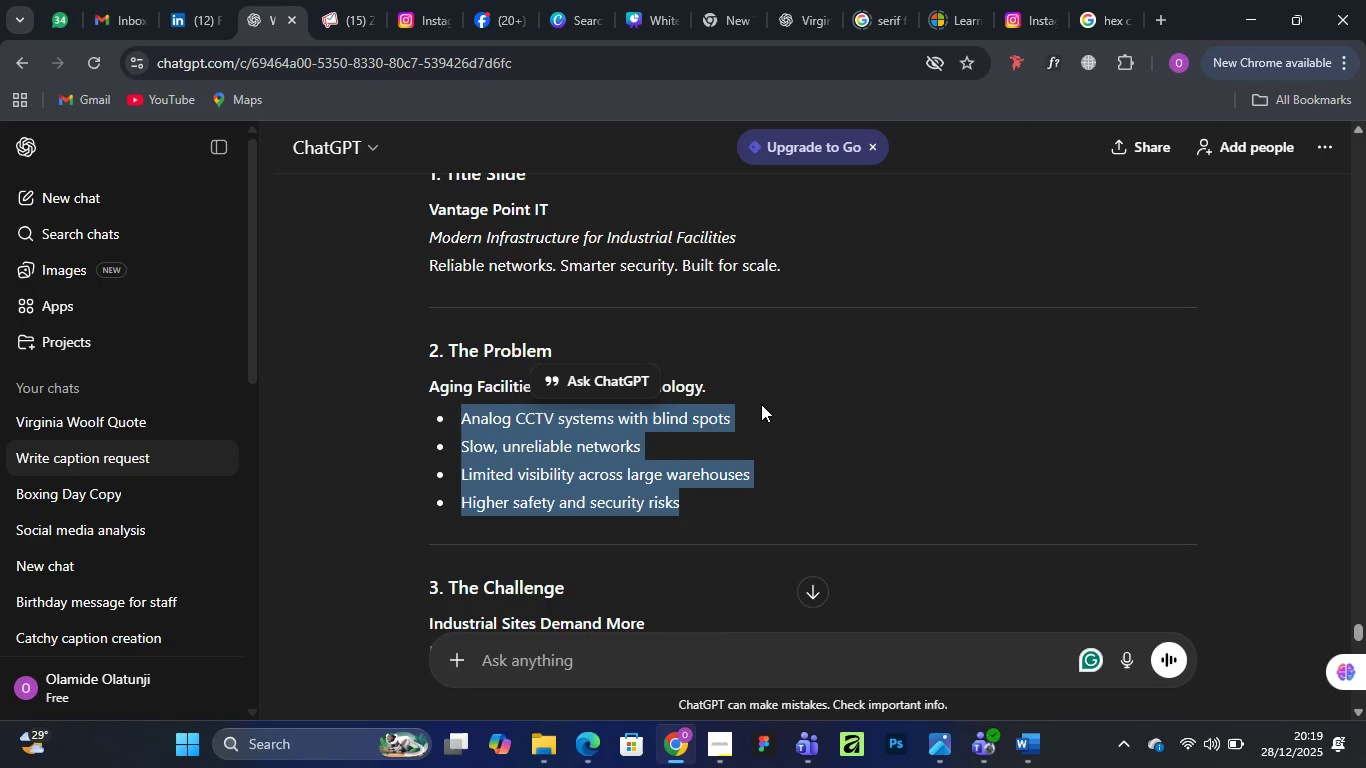 
wait(21.51)
 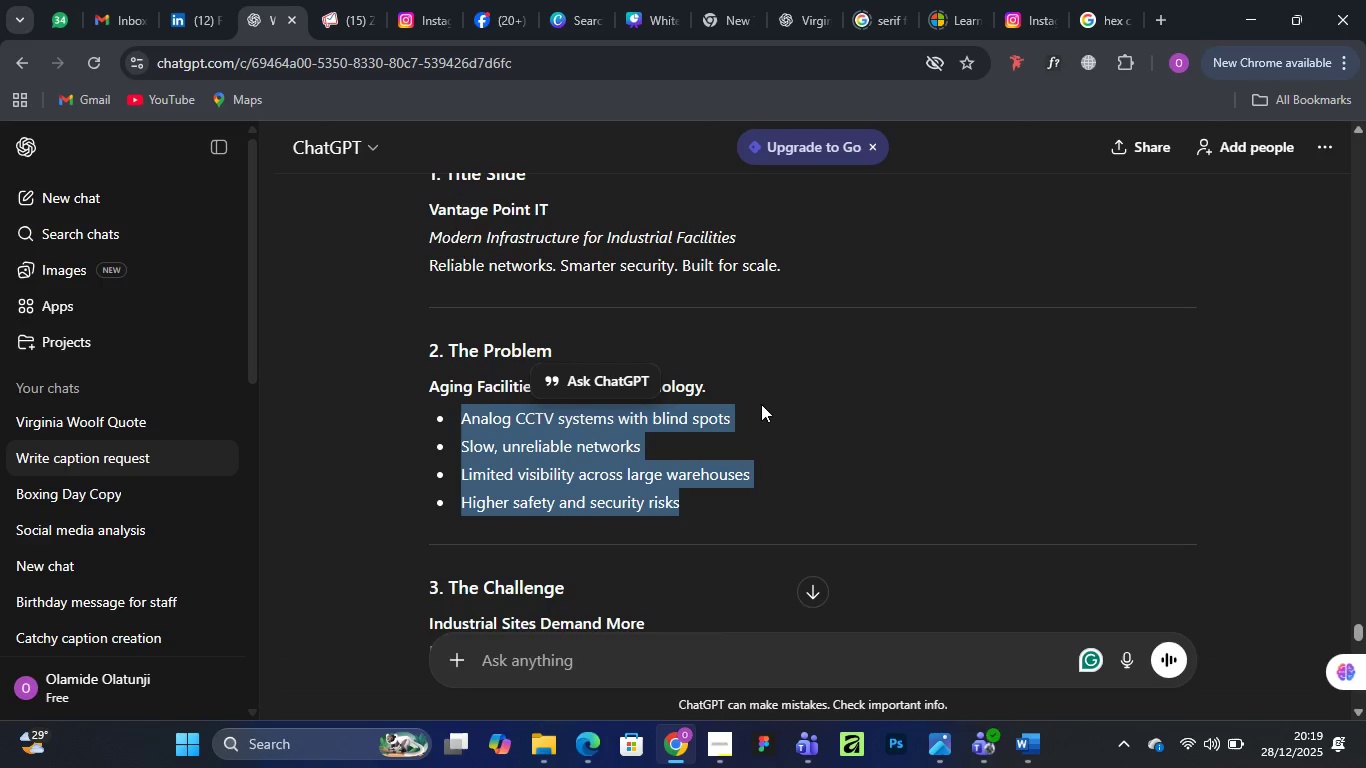 
left_click([572, 23])
 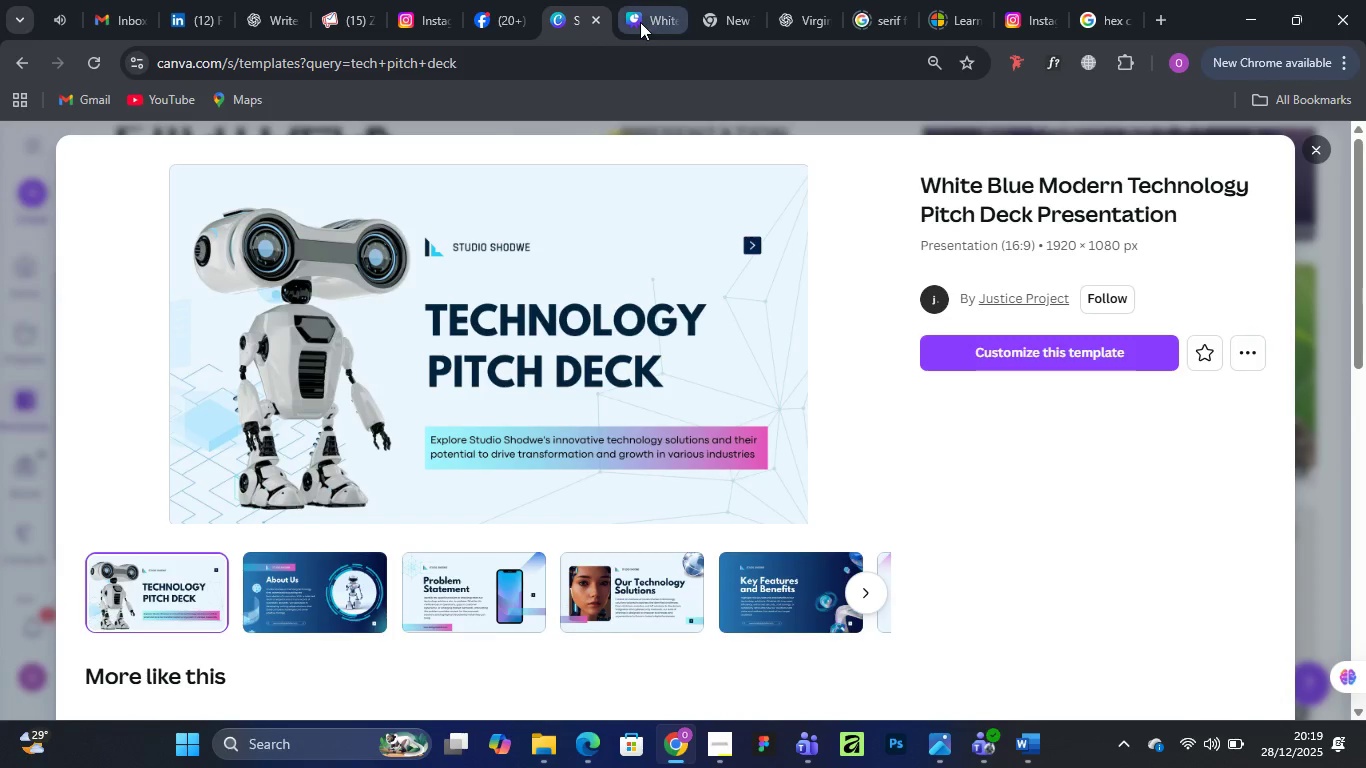 
left_click([651, 14])
 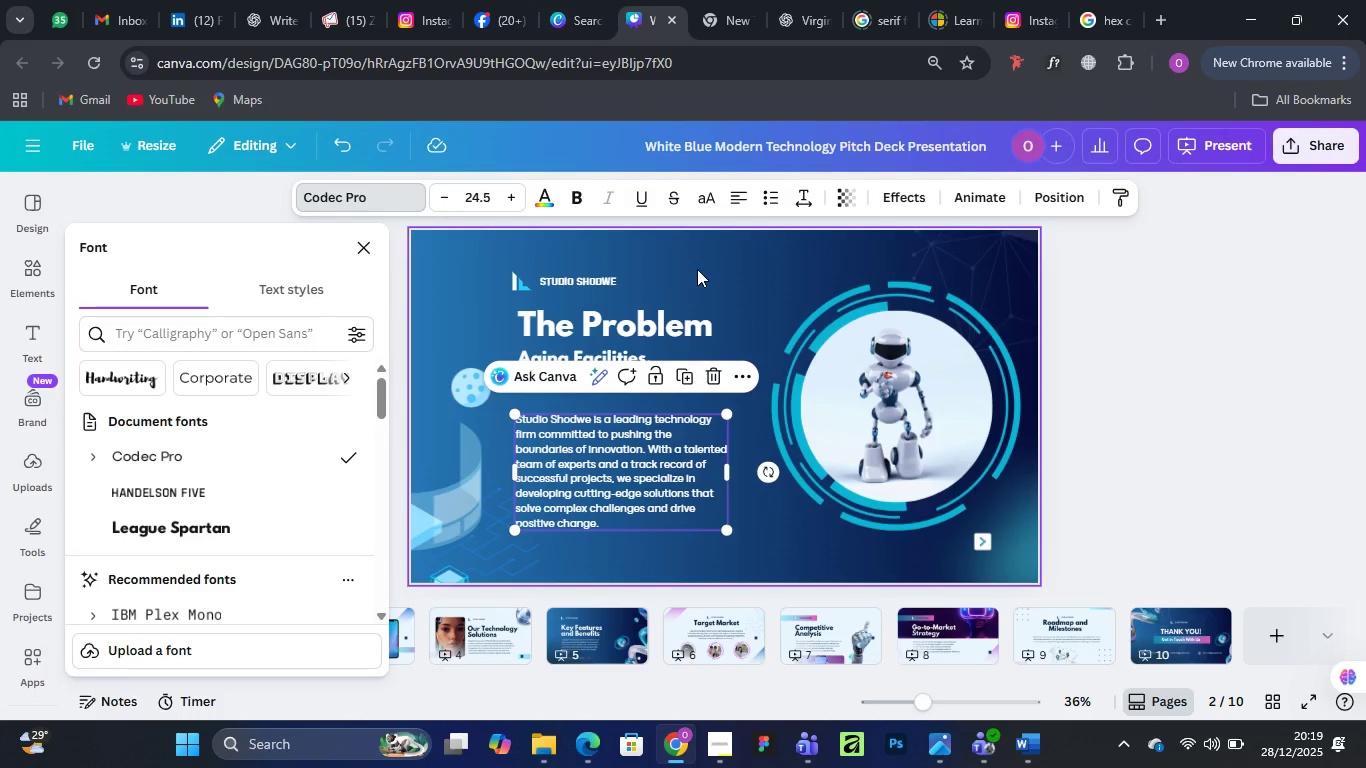 
wait(10.14)
 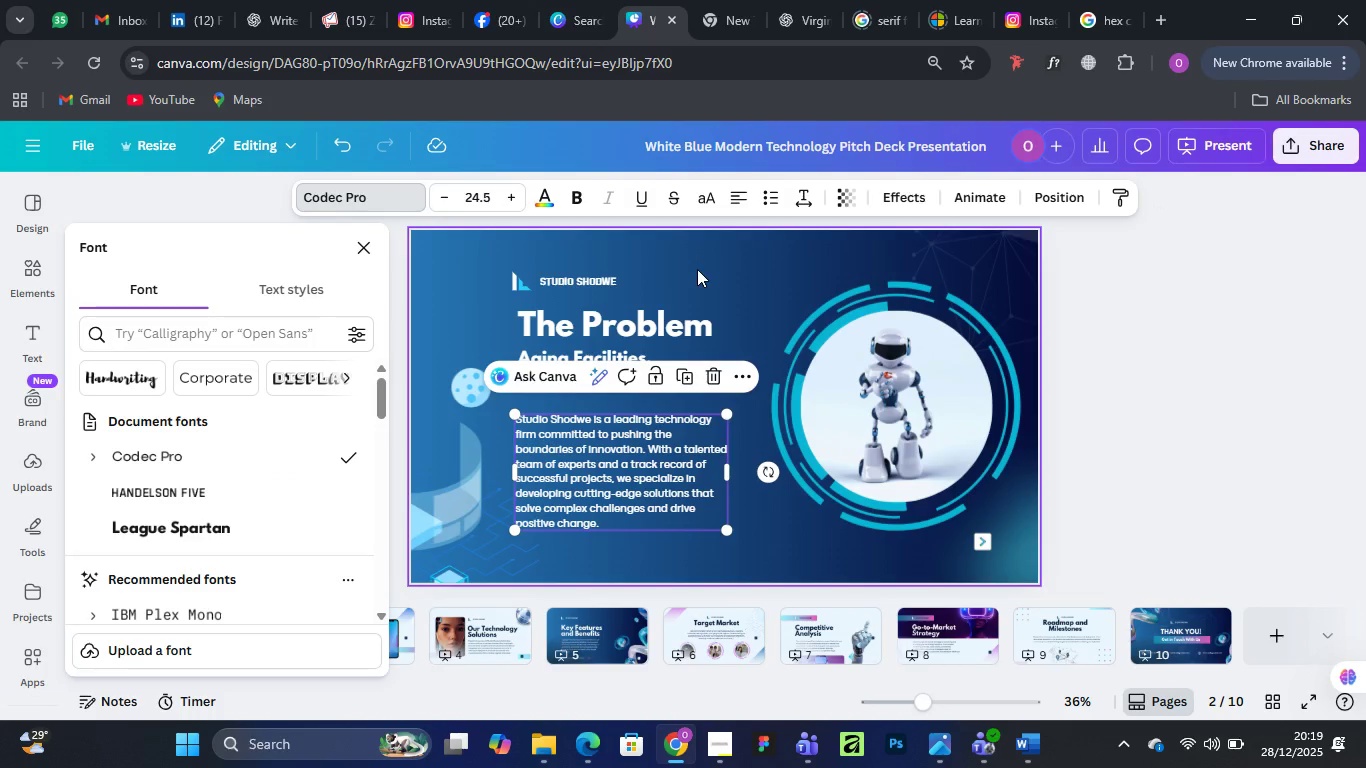 
double_click([588, 446])
 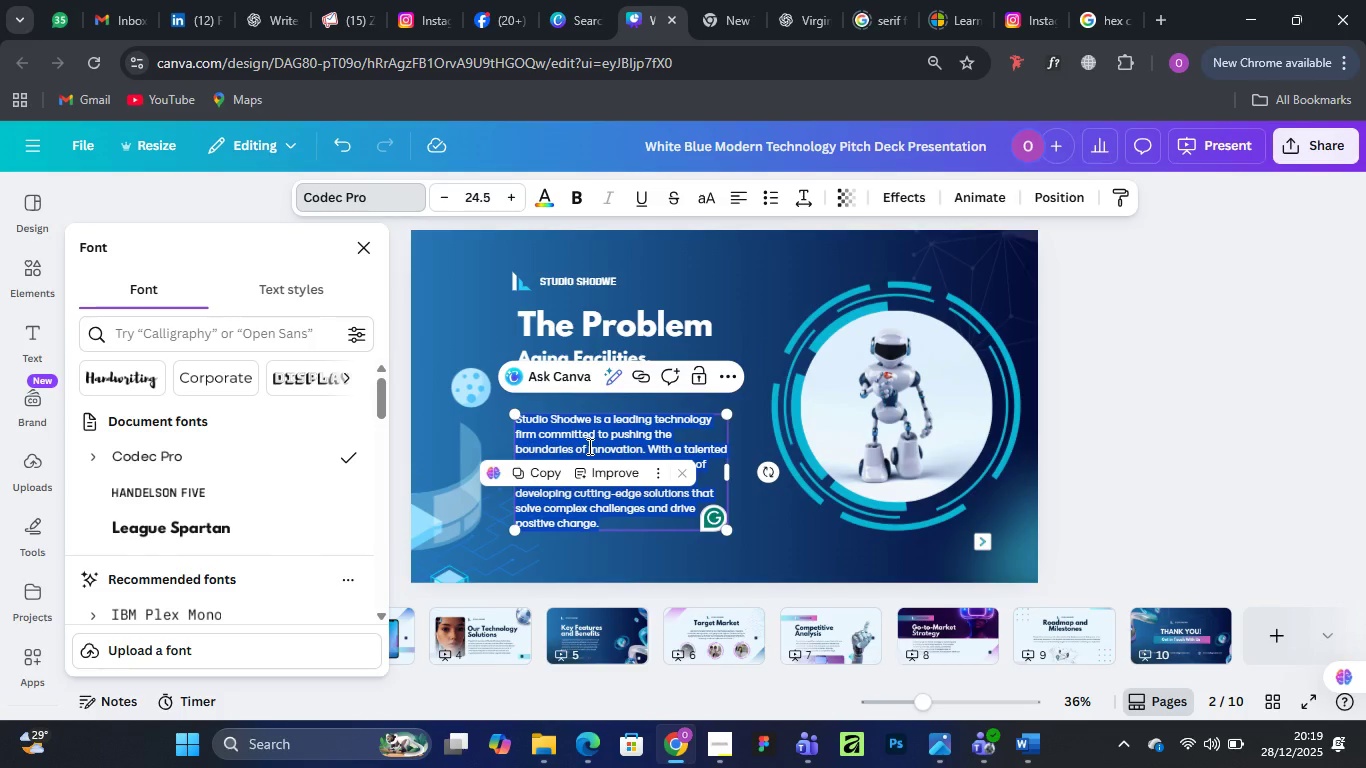 
key(Control+V)
 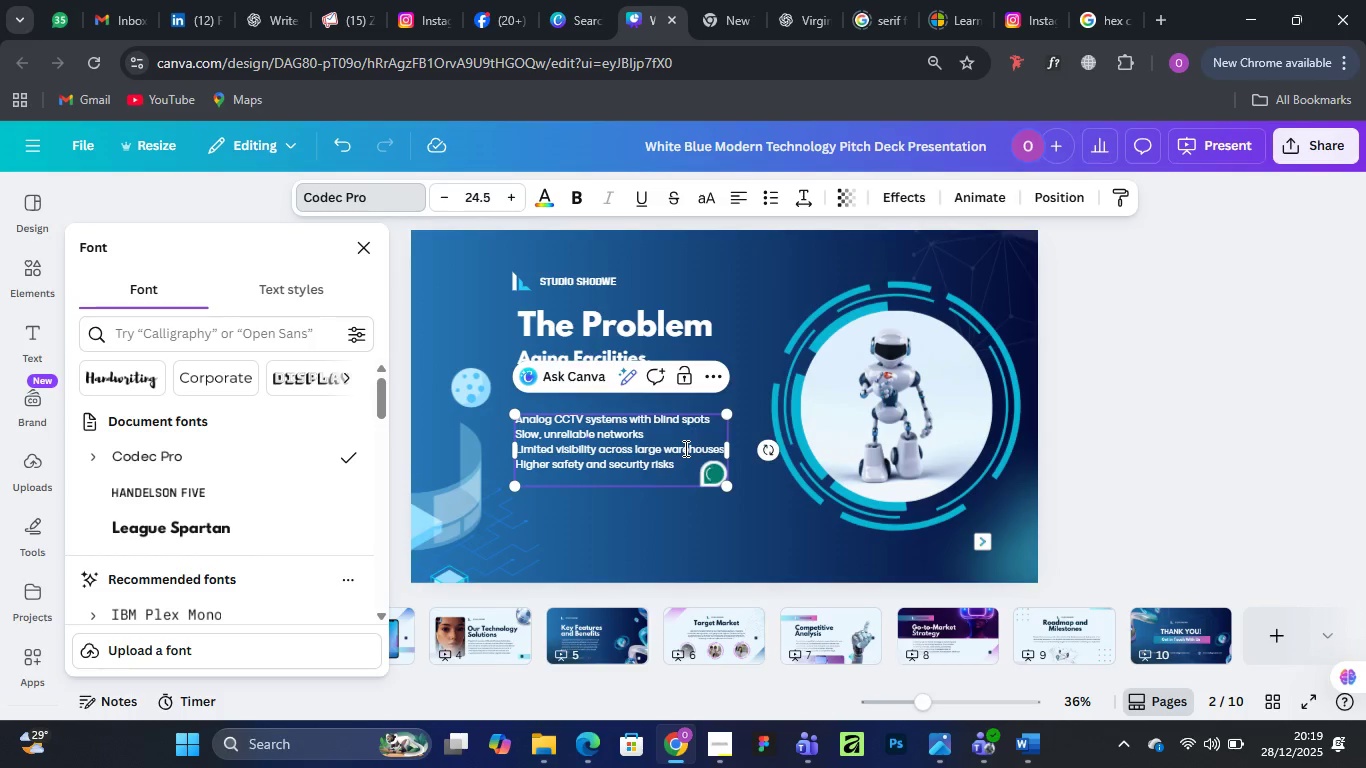 
wait(7.02)
 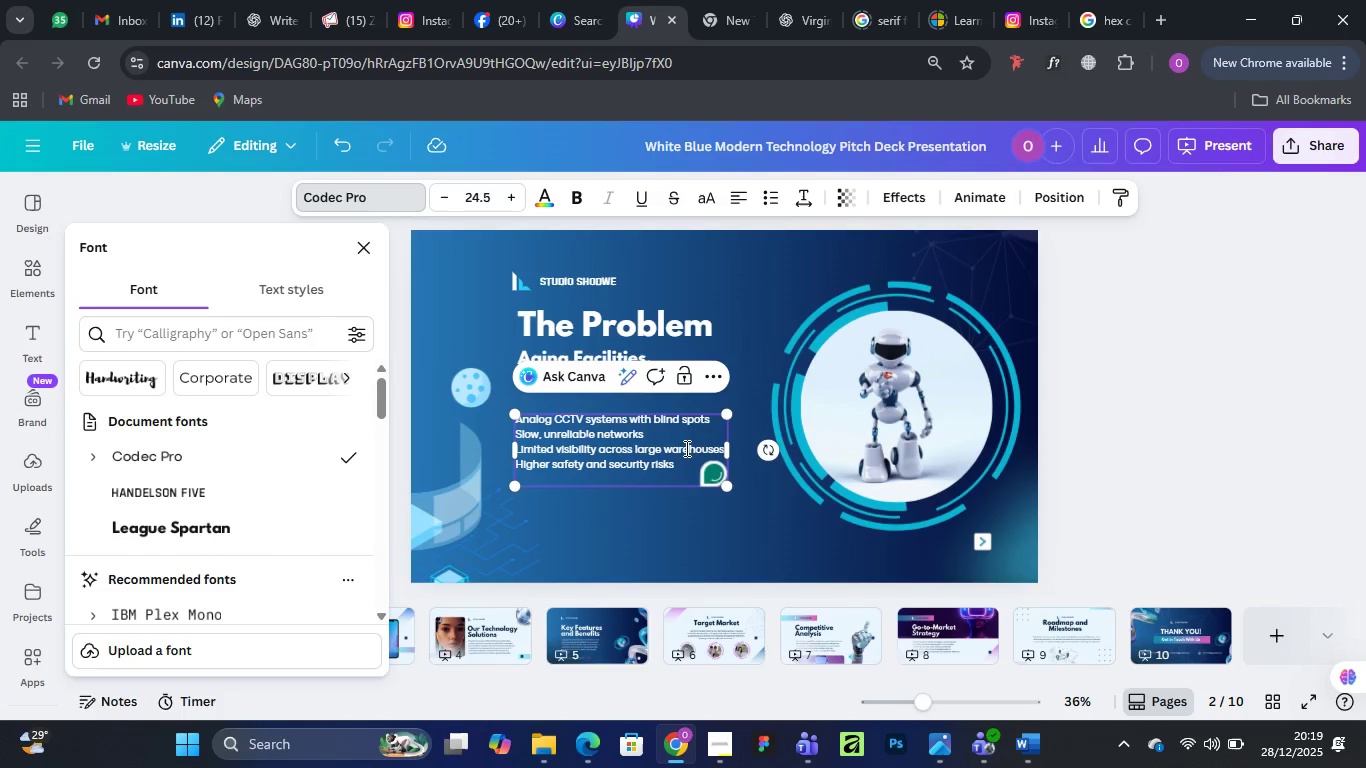 
left_click_drag(start_coordinate=[730, 447], to_coordinate=[736, 448])
 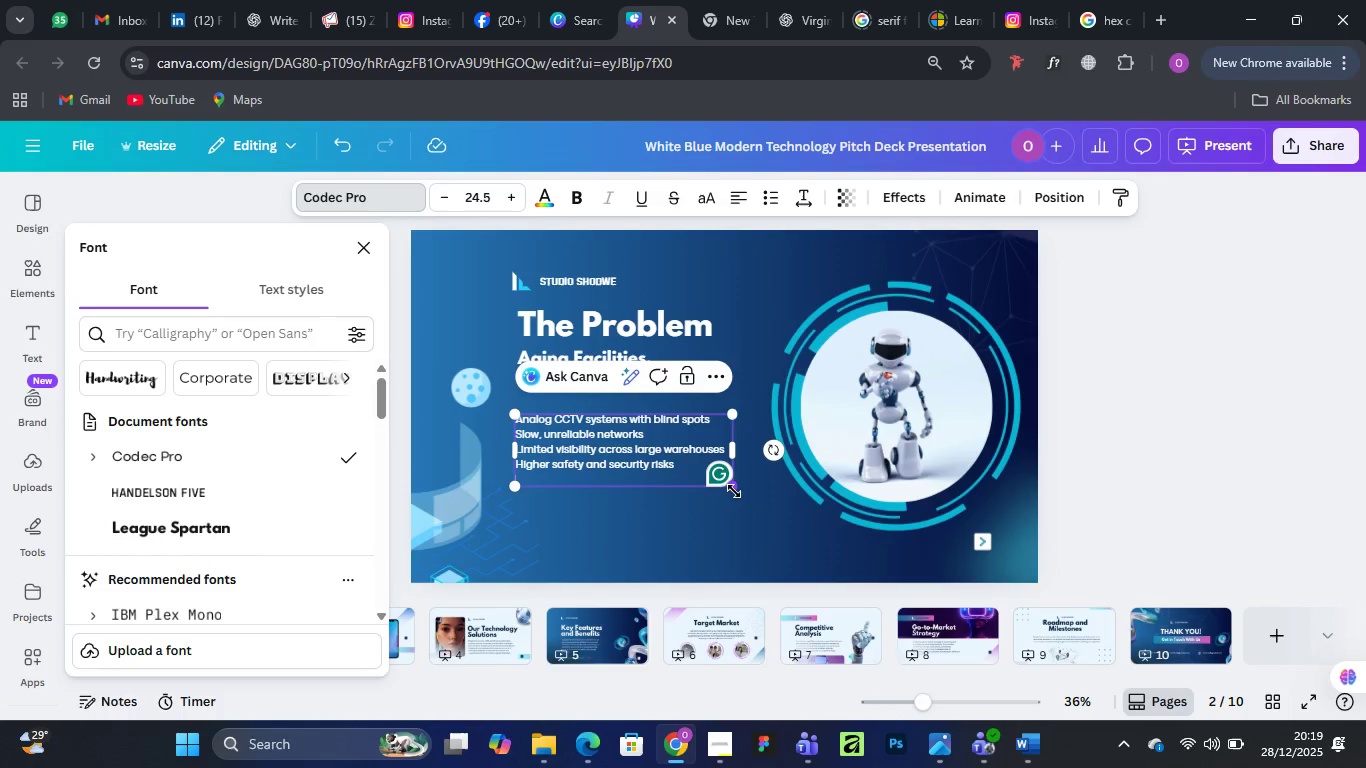 
left_click_drag(start_coordinate=[734, 491], to_coordinate=[767, 520])
 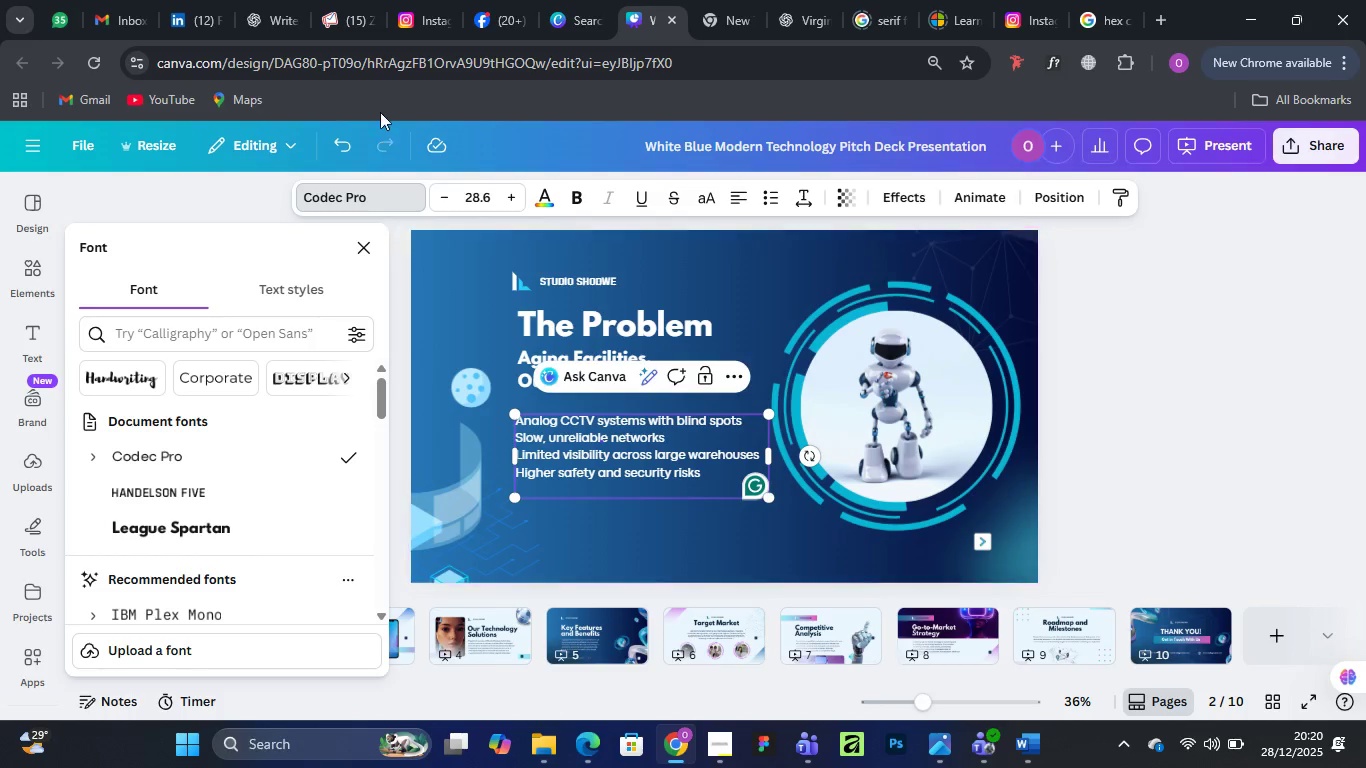 
left_click([276, 24])
 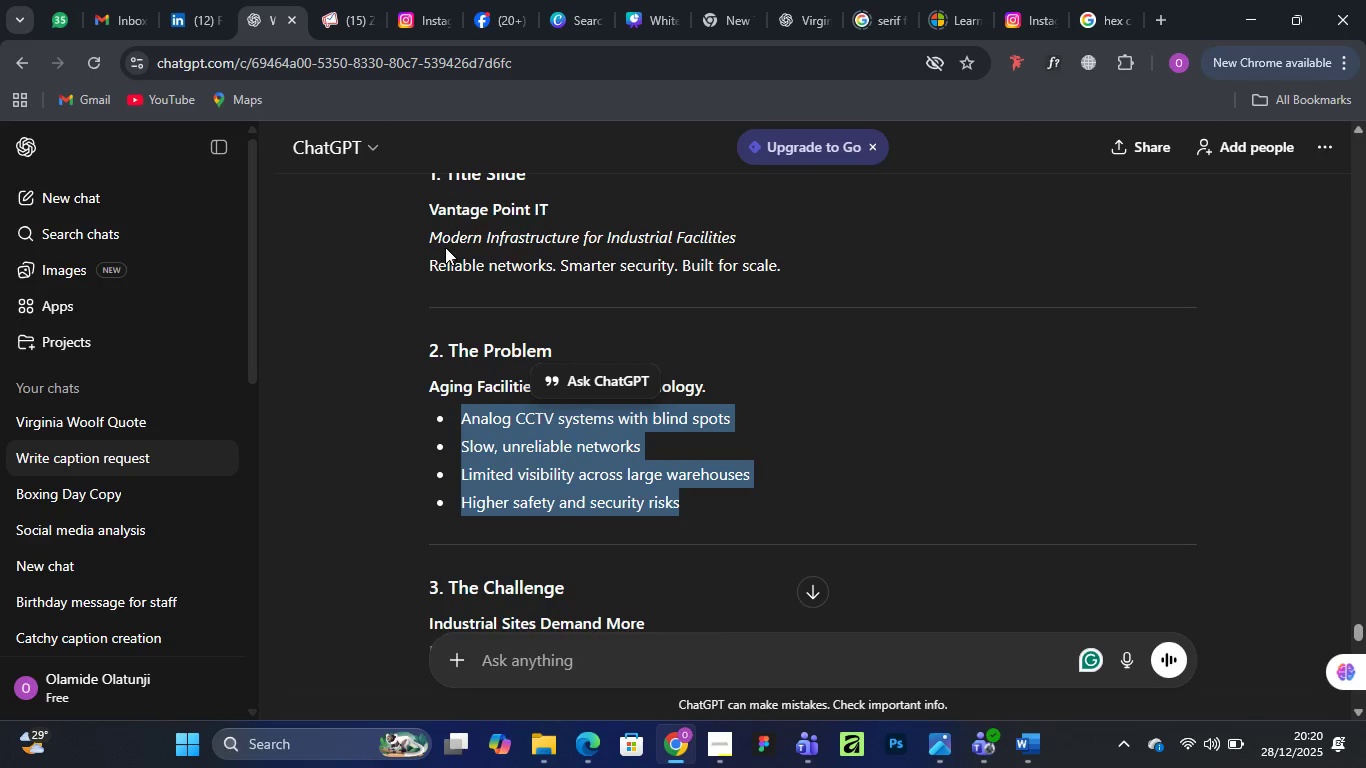 
wait(14.62)
 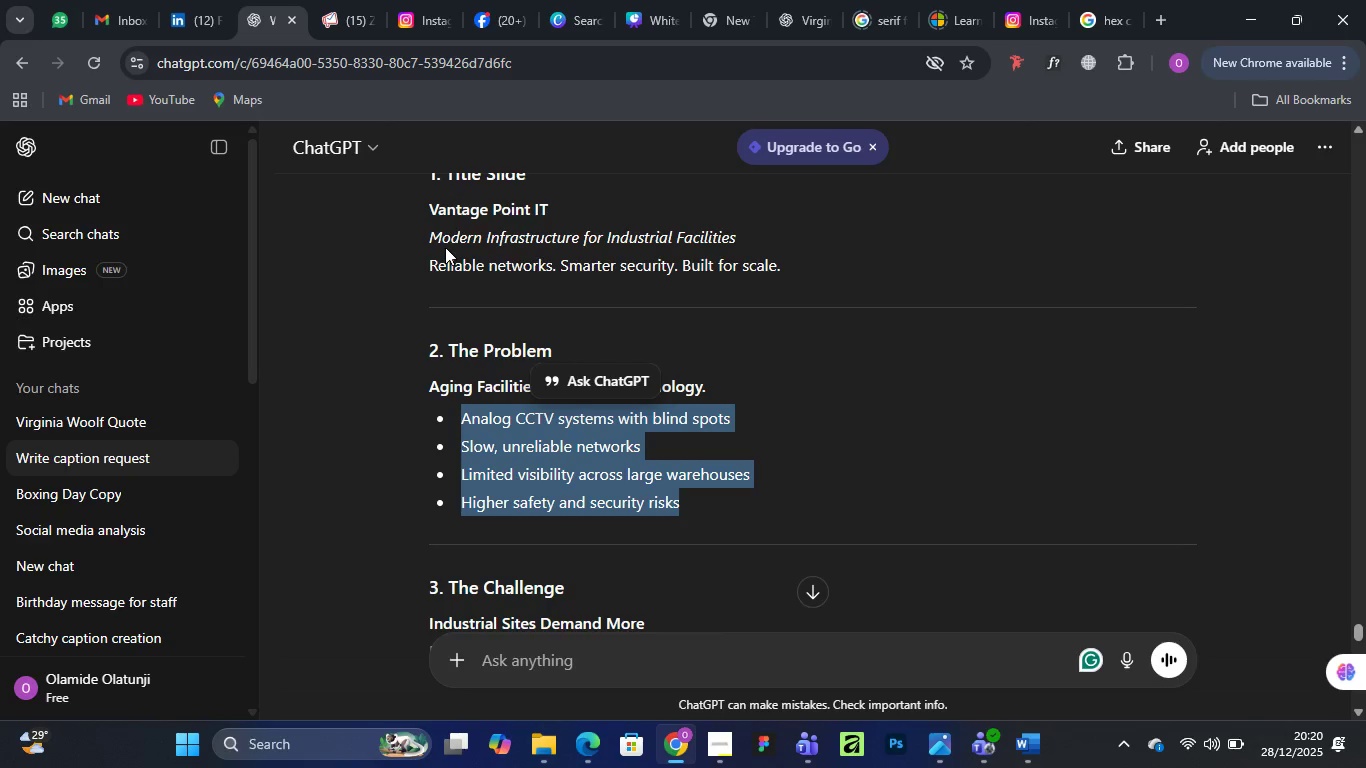 
left_click([653, 12])
 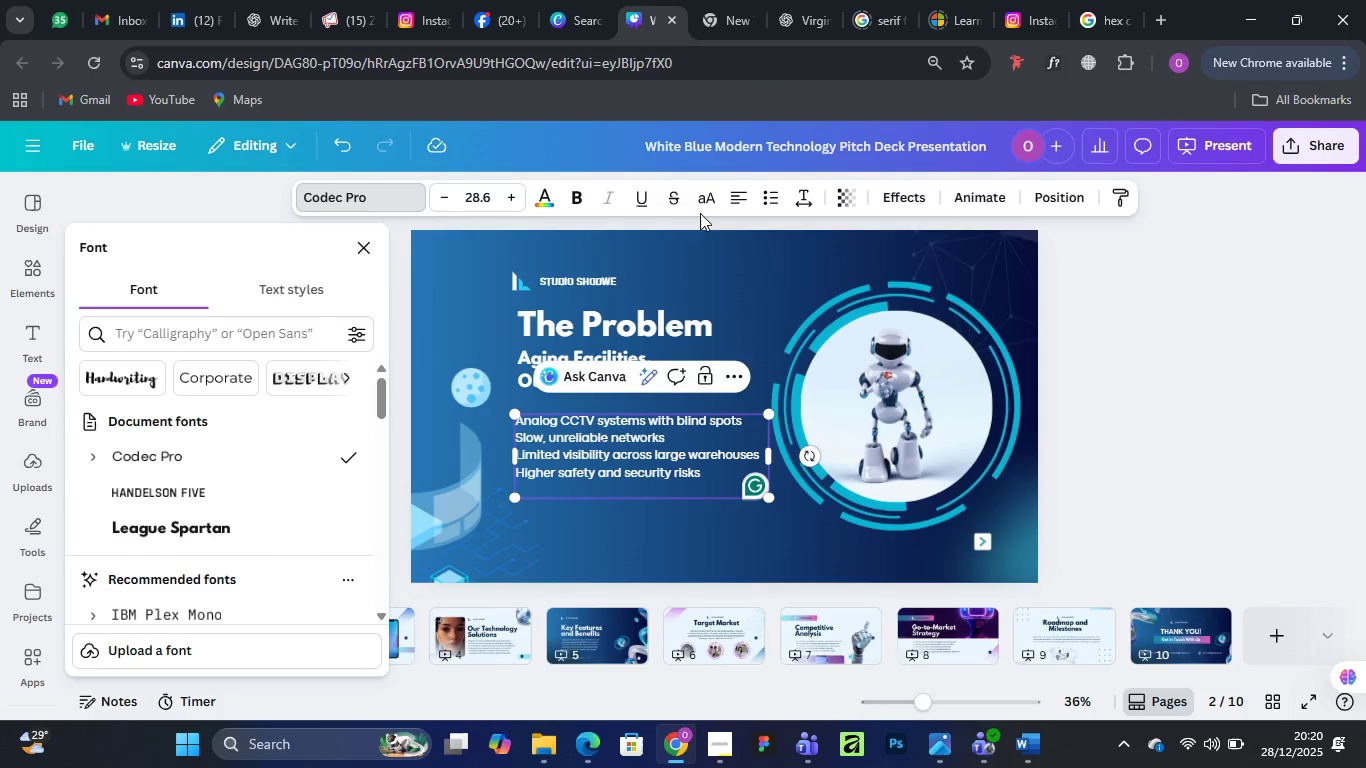 
wait(5.16)
 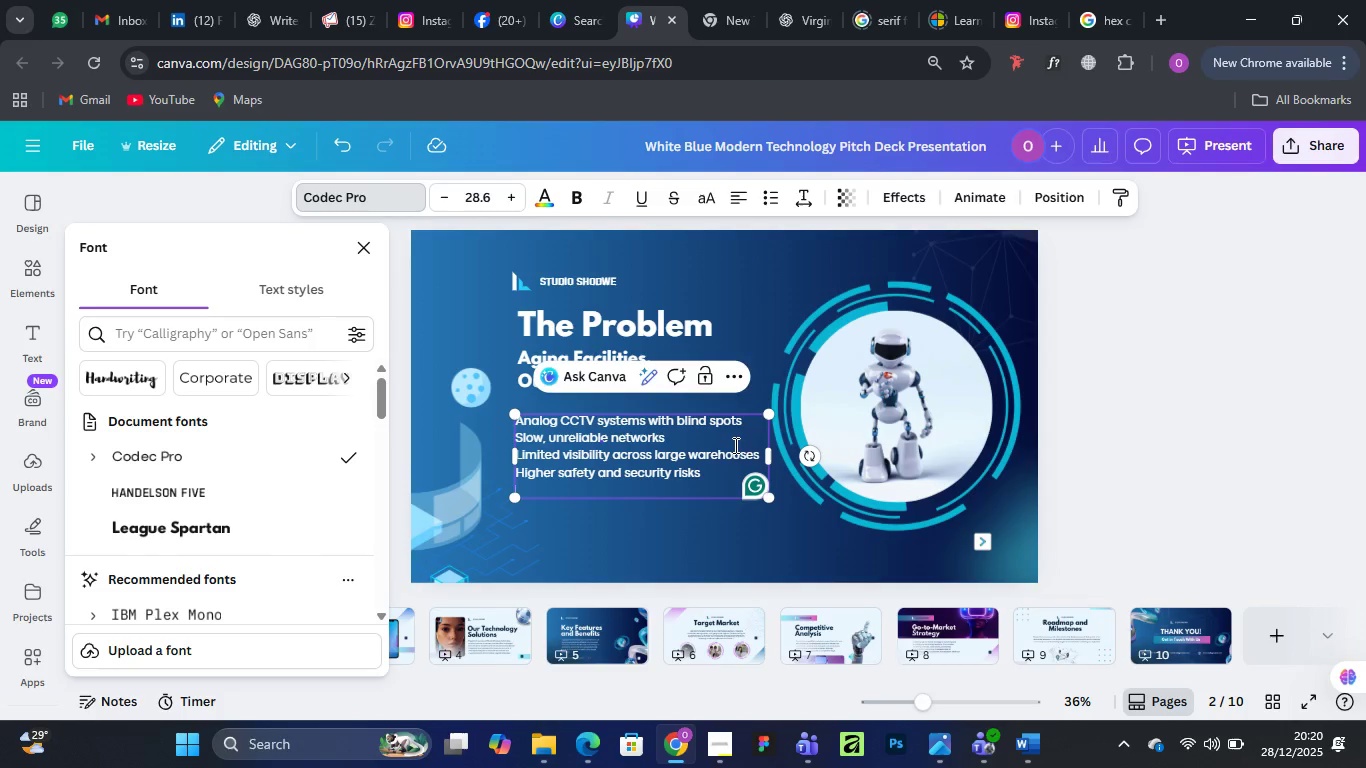 
left_click([768, 196])
 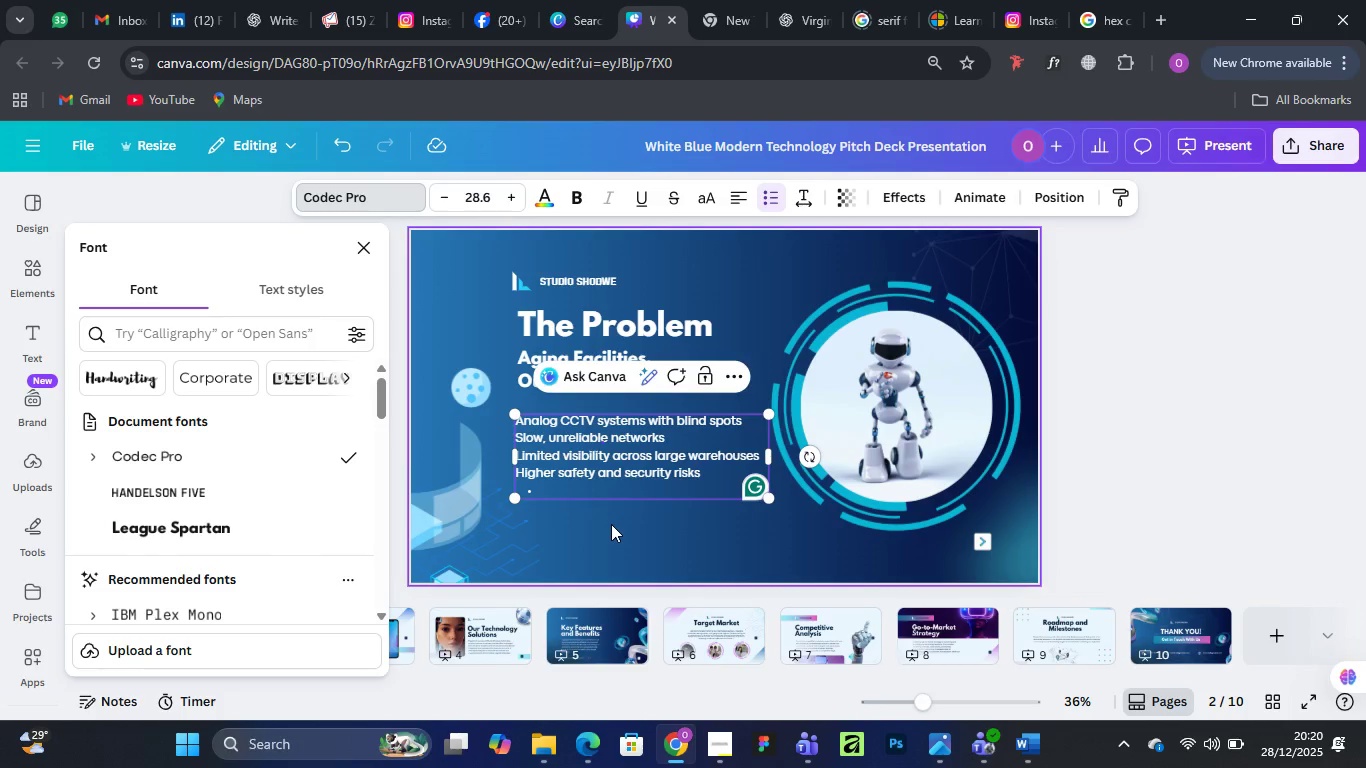 
key(Backspace)
 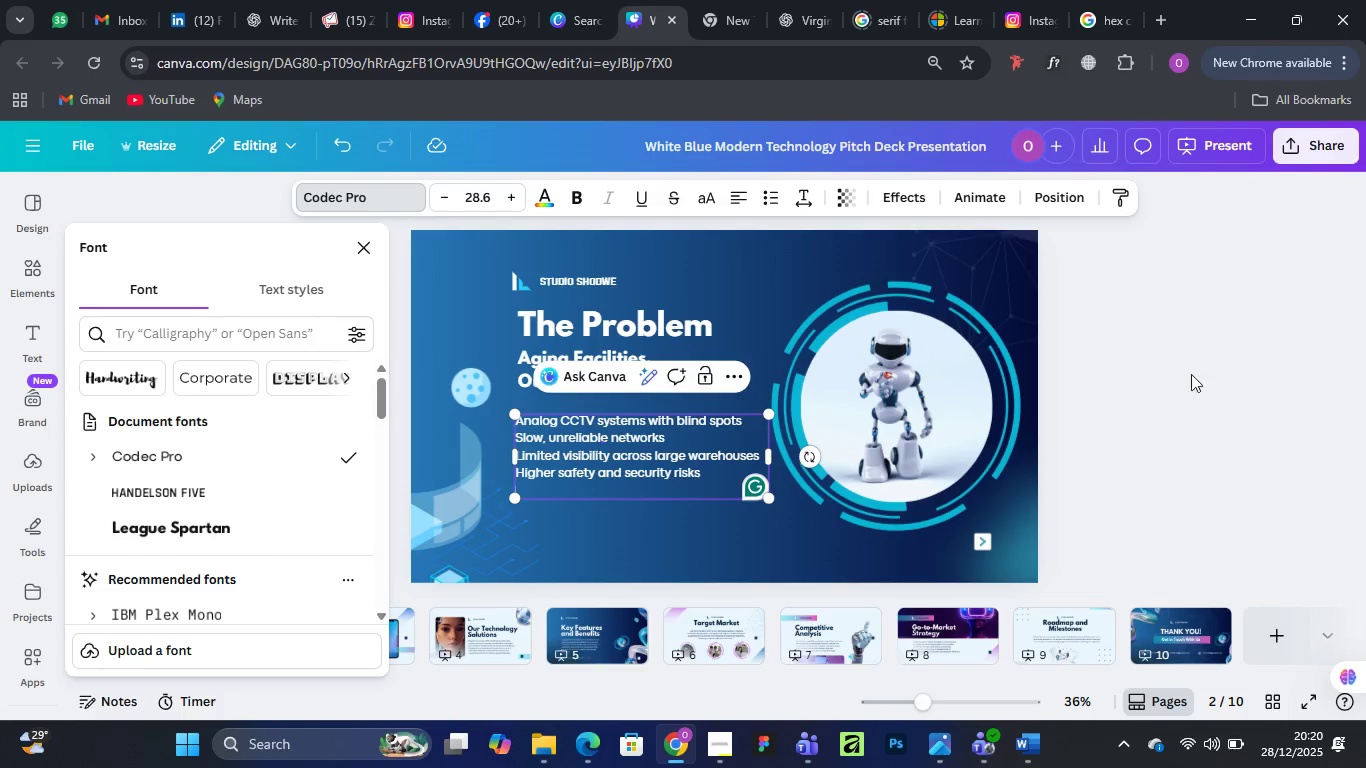 
left_click([1202, 367])
 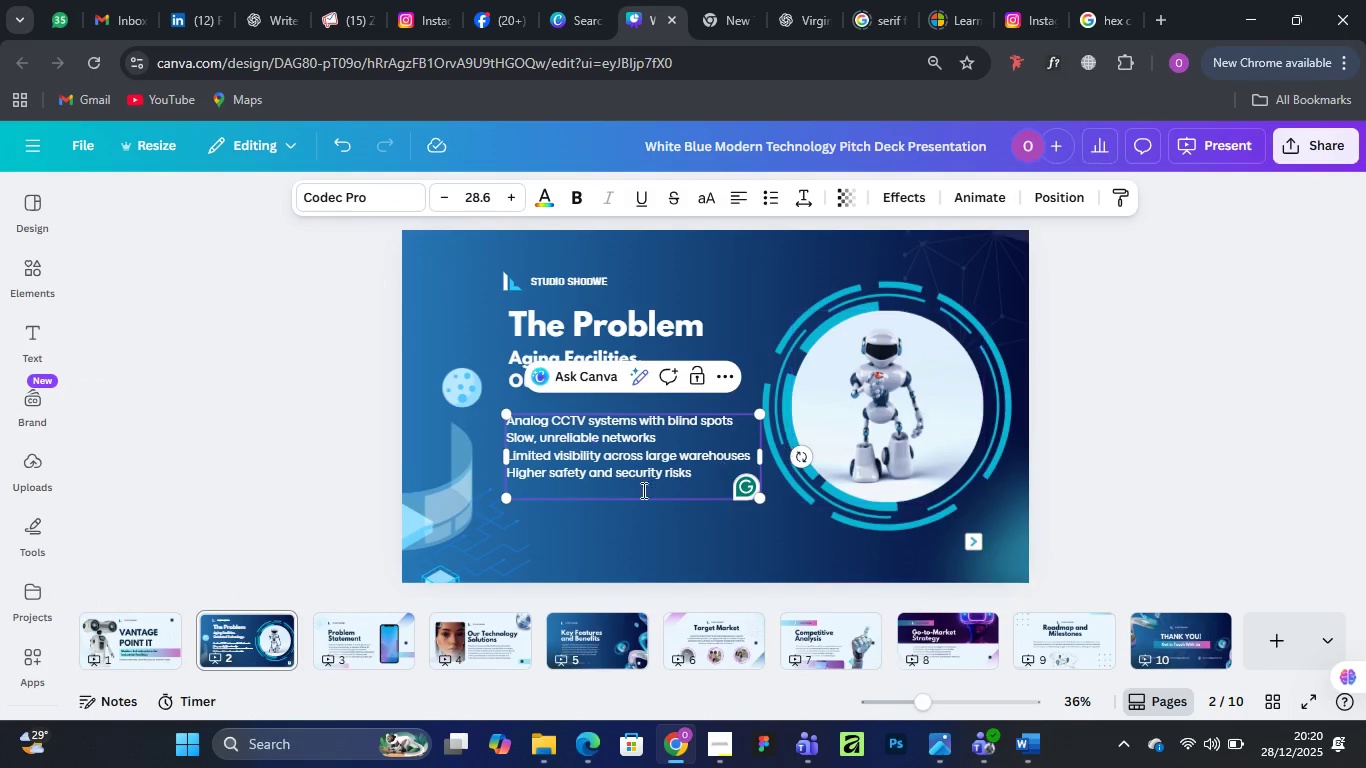 
left_click([257, 341])
 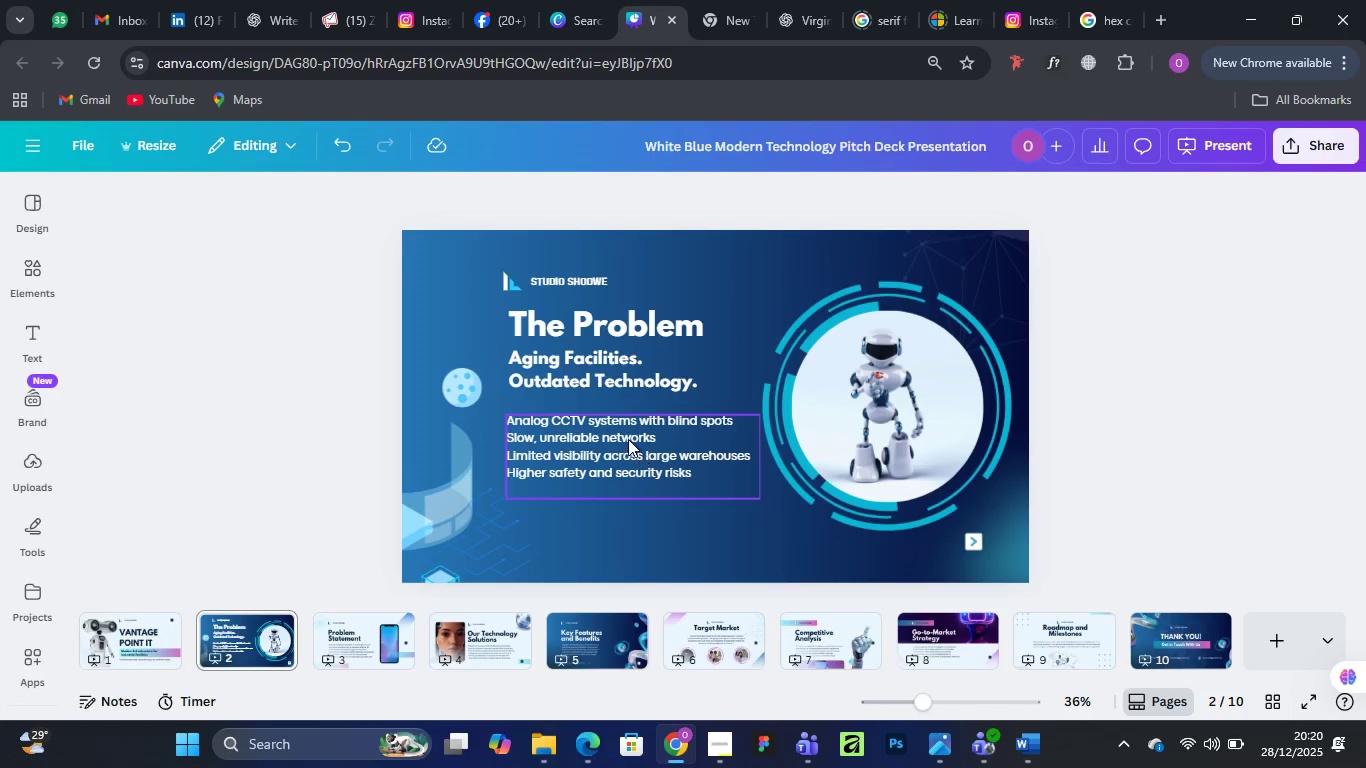 
left_click([628, 439])
 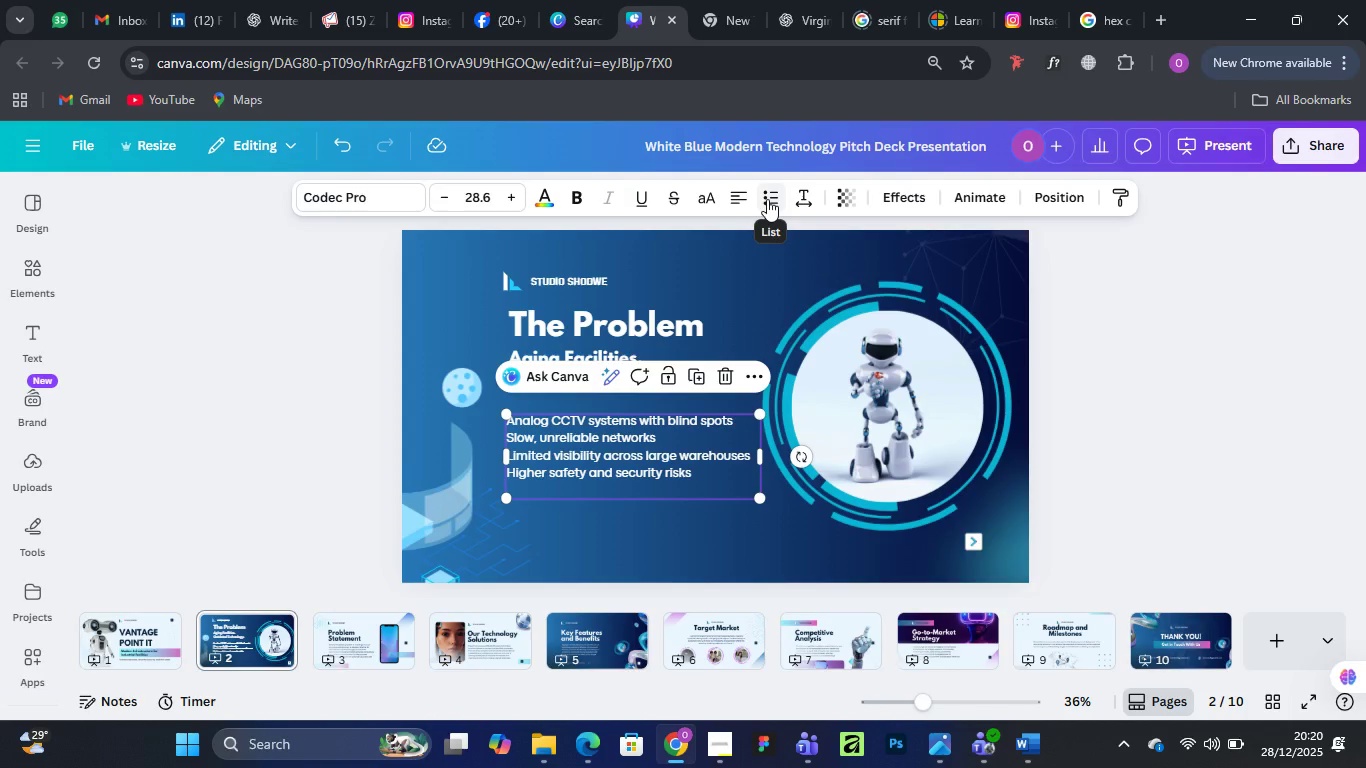 
left_click([767, 199])
 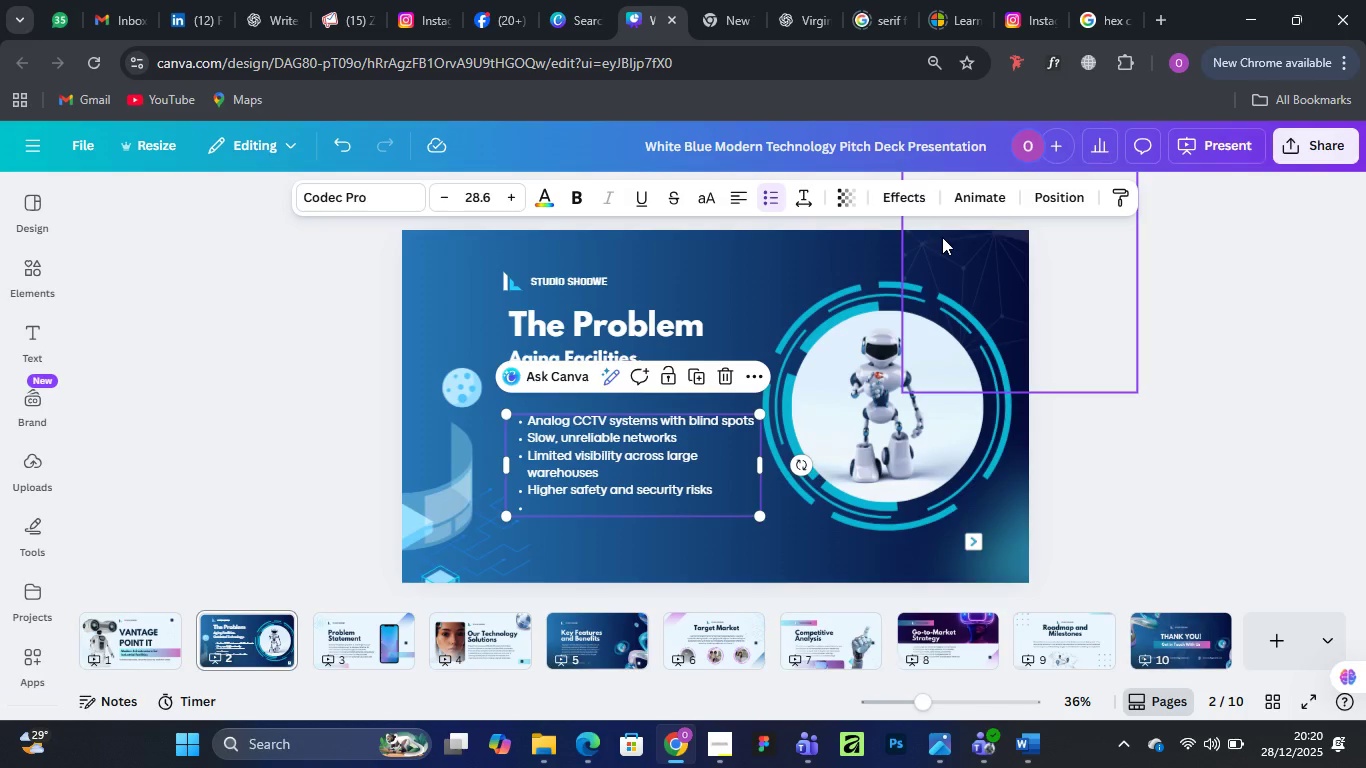 
wait(25.34)
 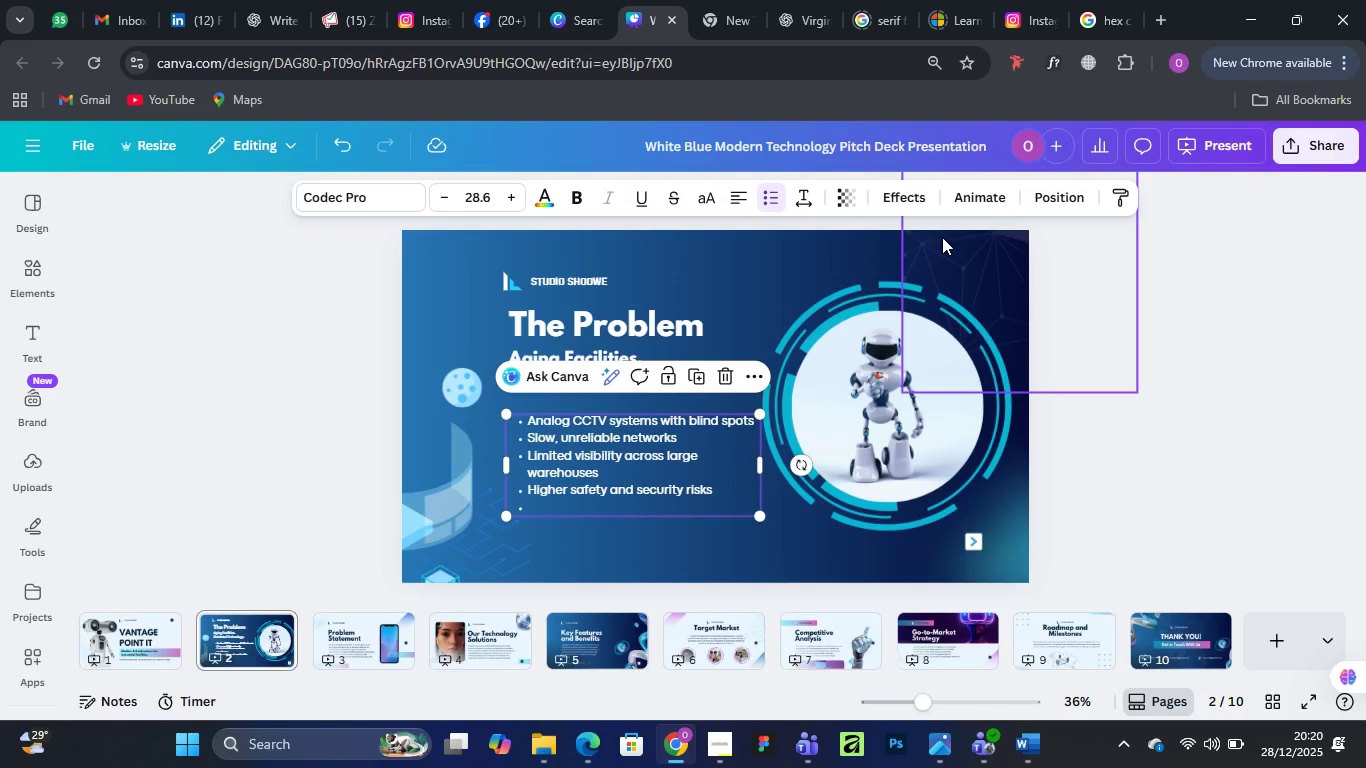 
left_click_drag(start_coordinate=[763, 466], to_coordinate=[813, 465])
 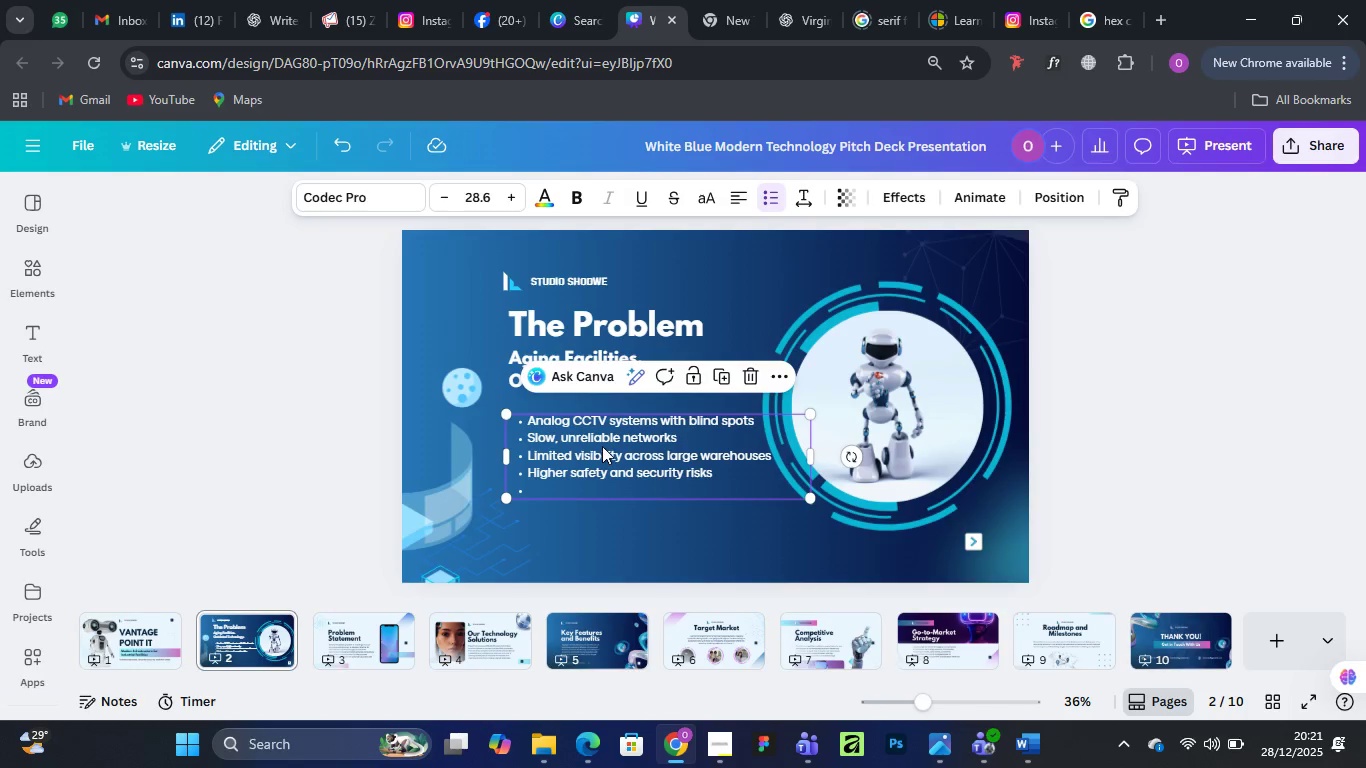 
left_click_drag(start_coordinate=[602, 446], to_coordinate=[583, 439])
 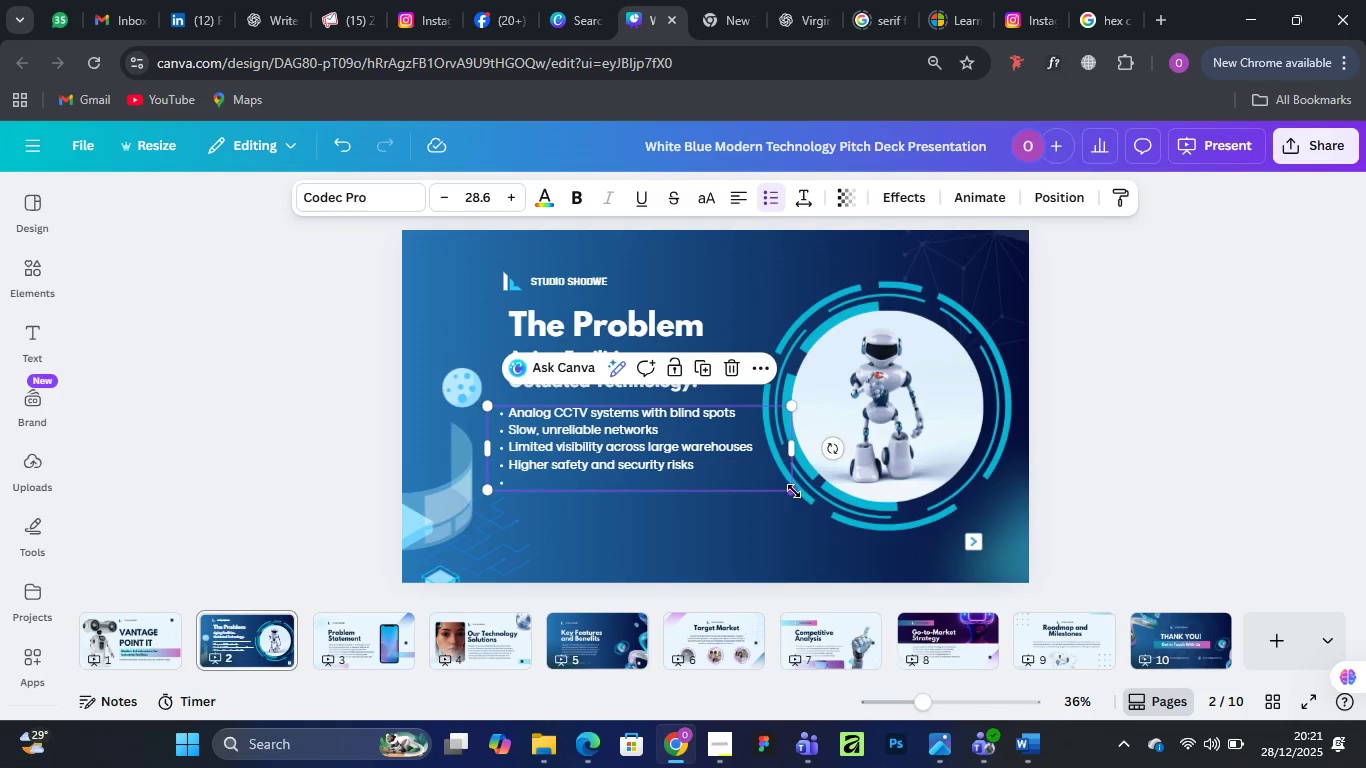 
left_click_drag(start_coordinate=[794, 491], to_coordinate=[778, 536])
 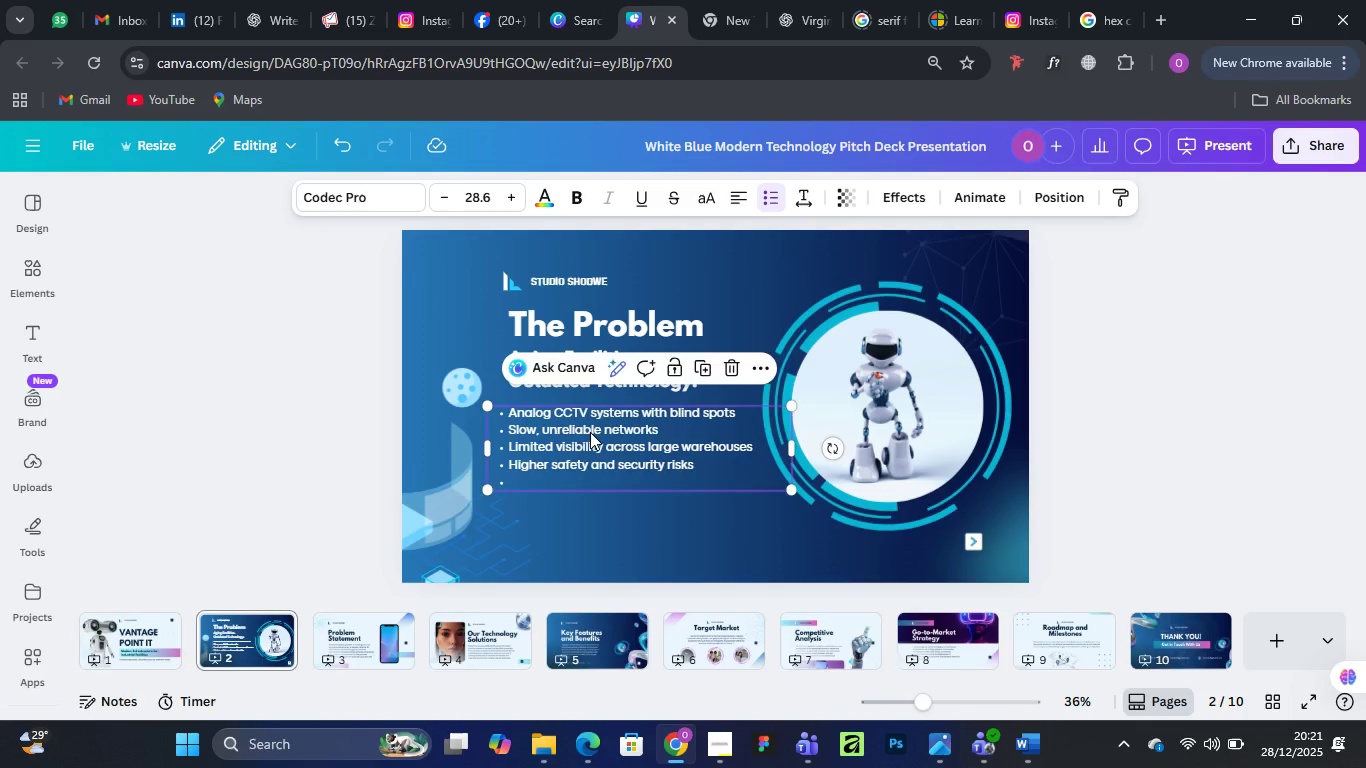 
left_click_drag(start_coordinate=[592, 426], to_coordinate=[588, 432])
 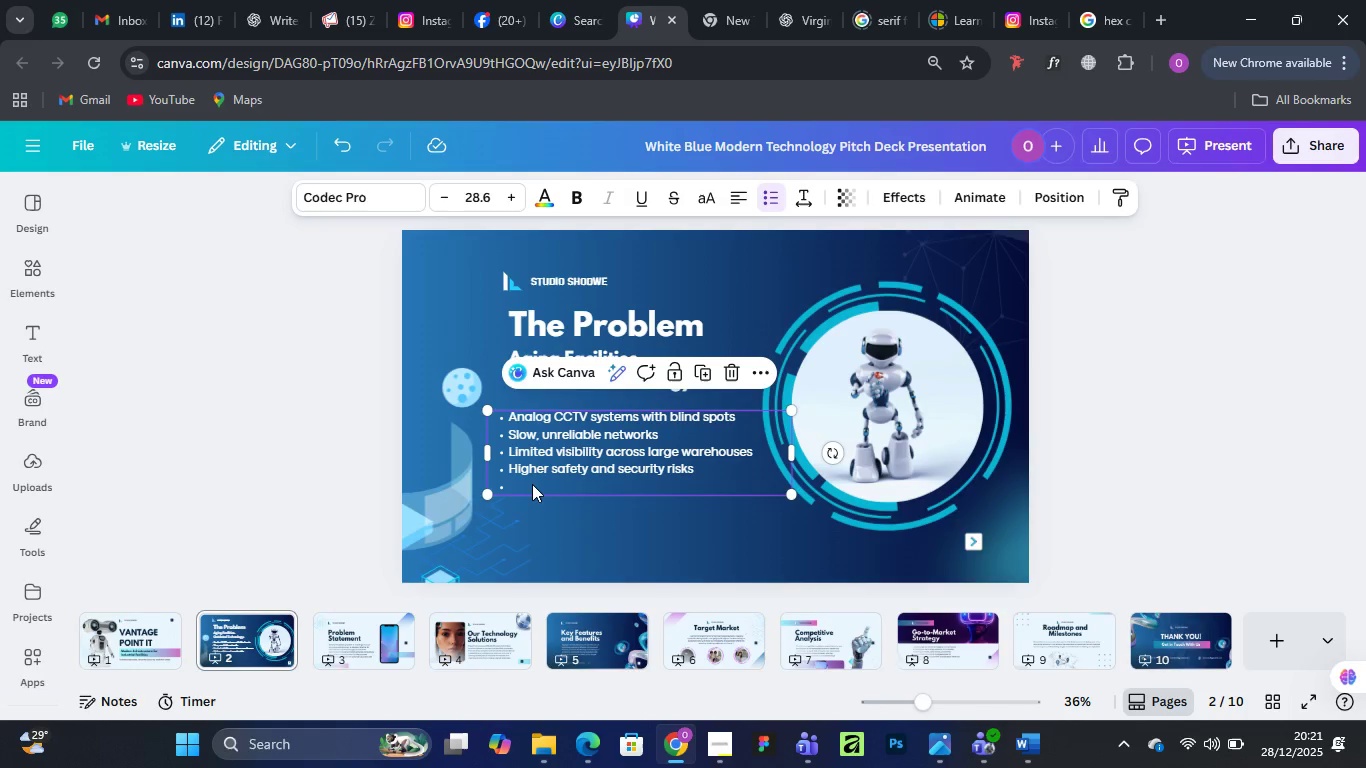 
left_click([532, 485])
 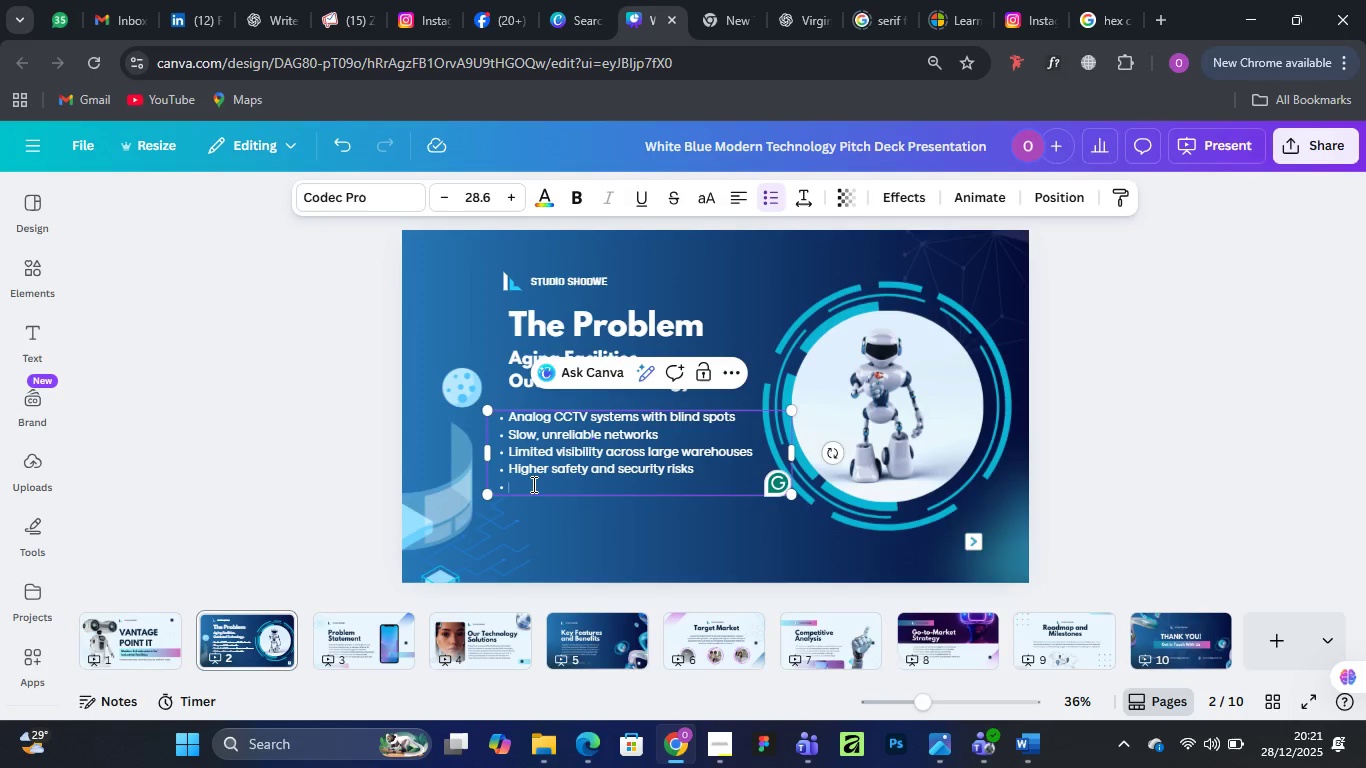 
wait(25.53)
 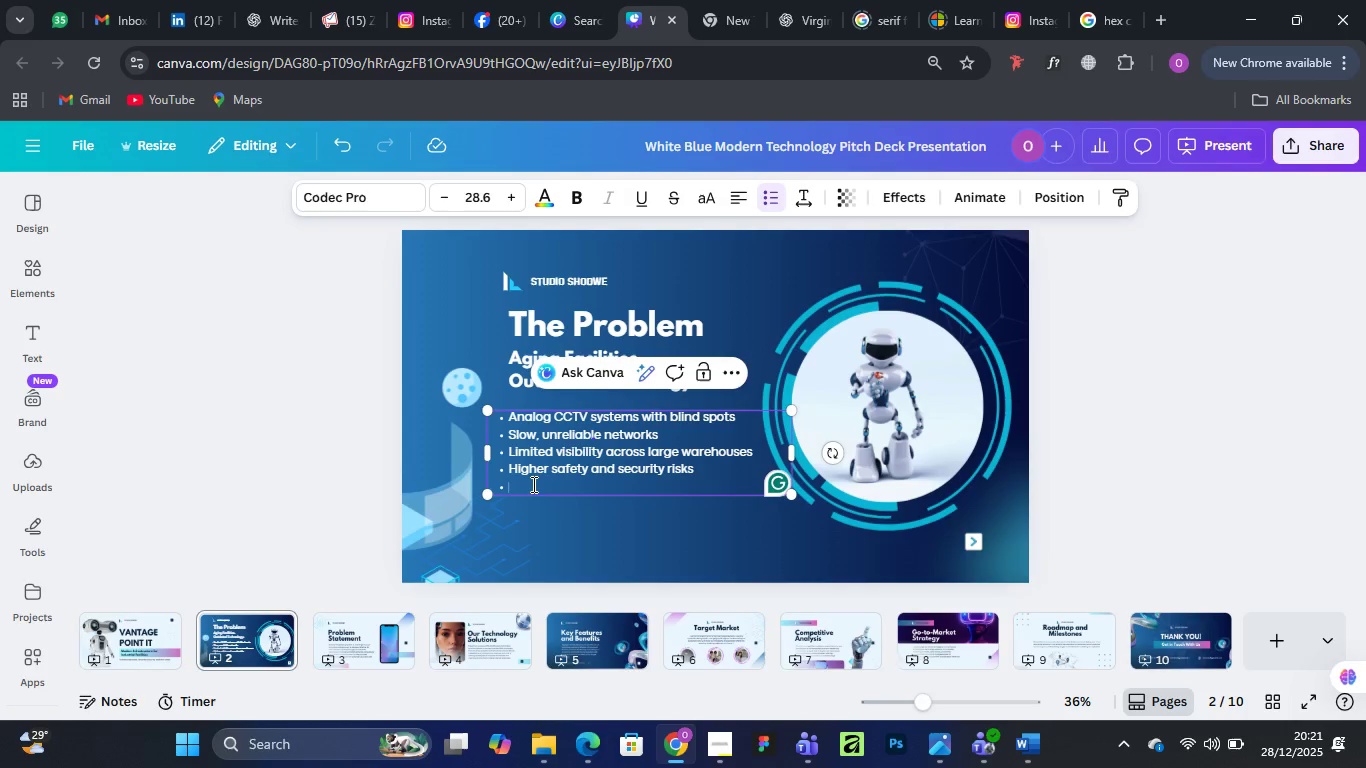 
scroll: coordinate [556, 456], scroll_direction: down, amount: 2.0
 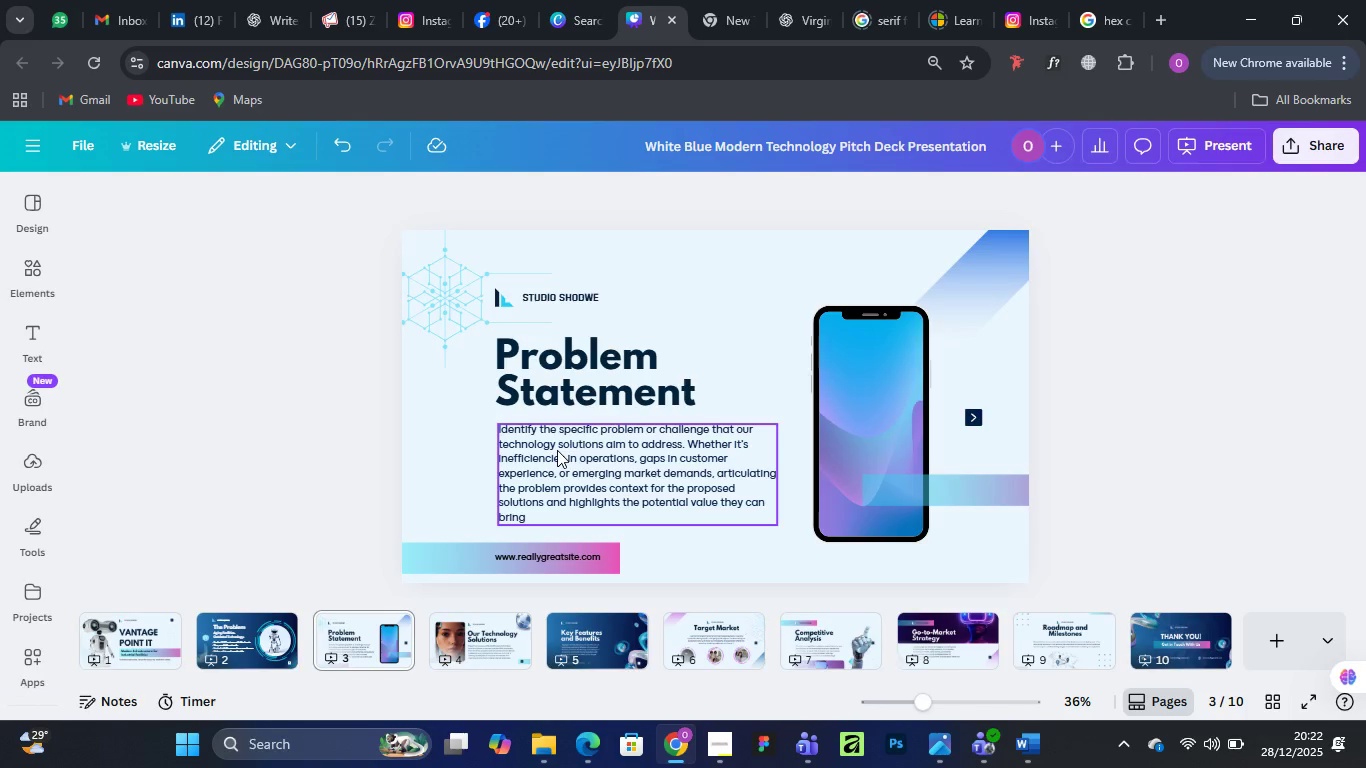 
wait(24.8)
 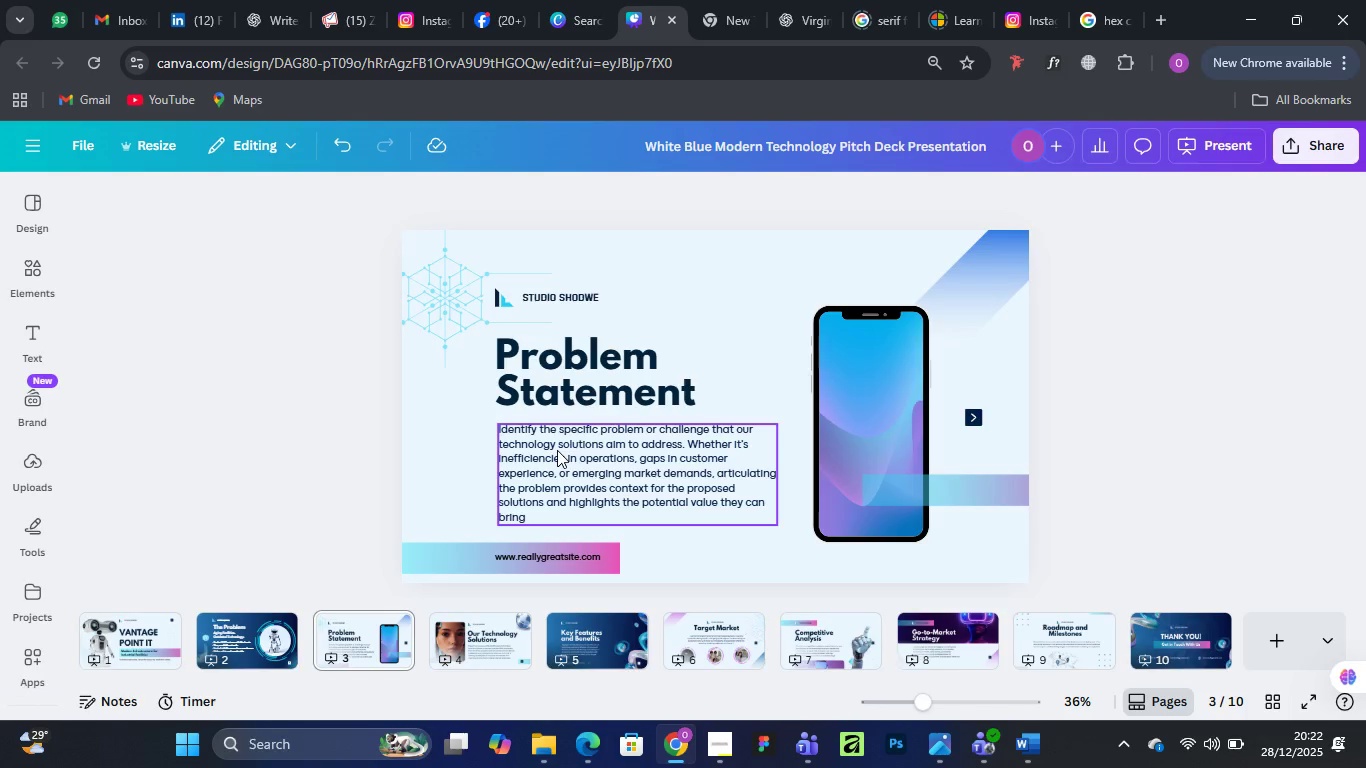 
left_click([243, 638])
 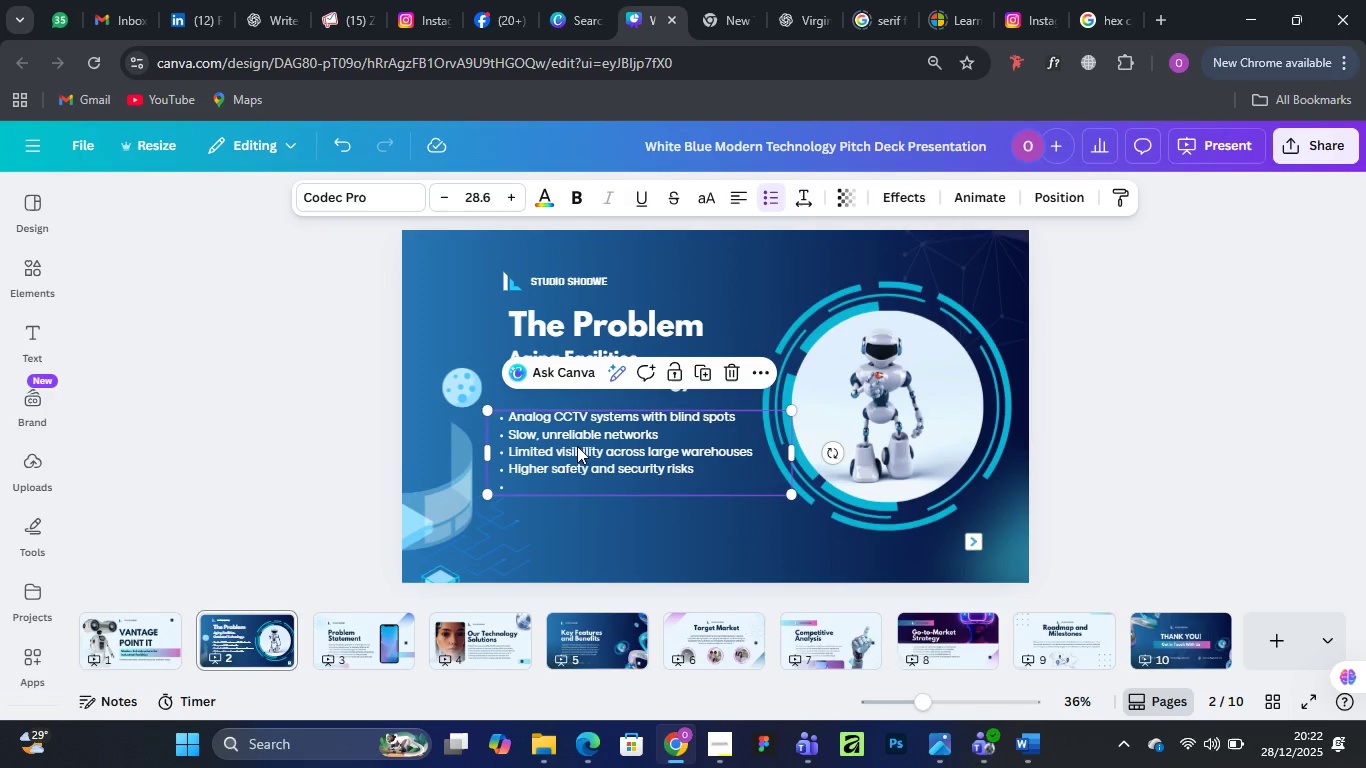 
wait(13.92)
 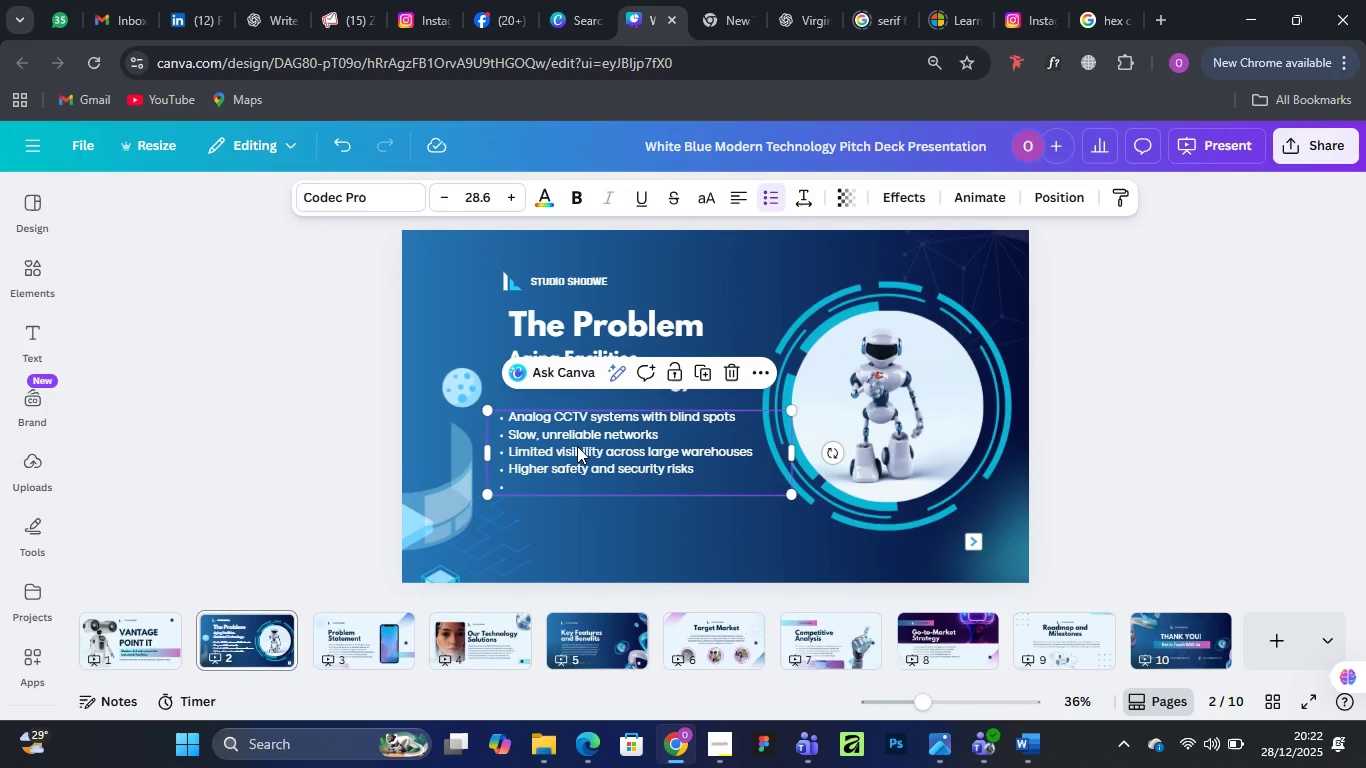 
double_click([561, 485])
 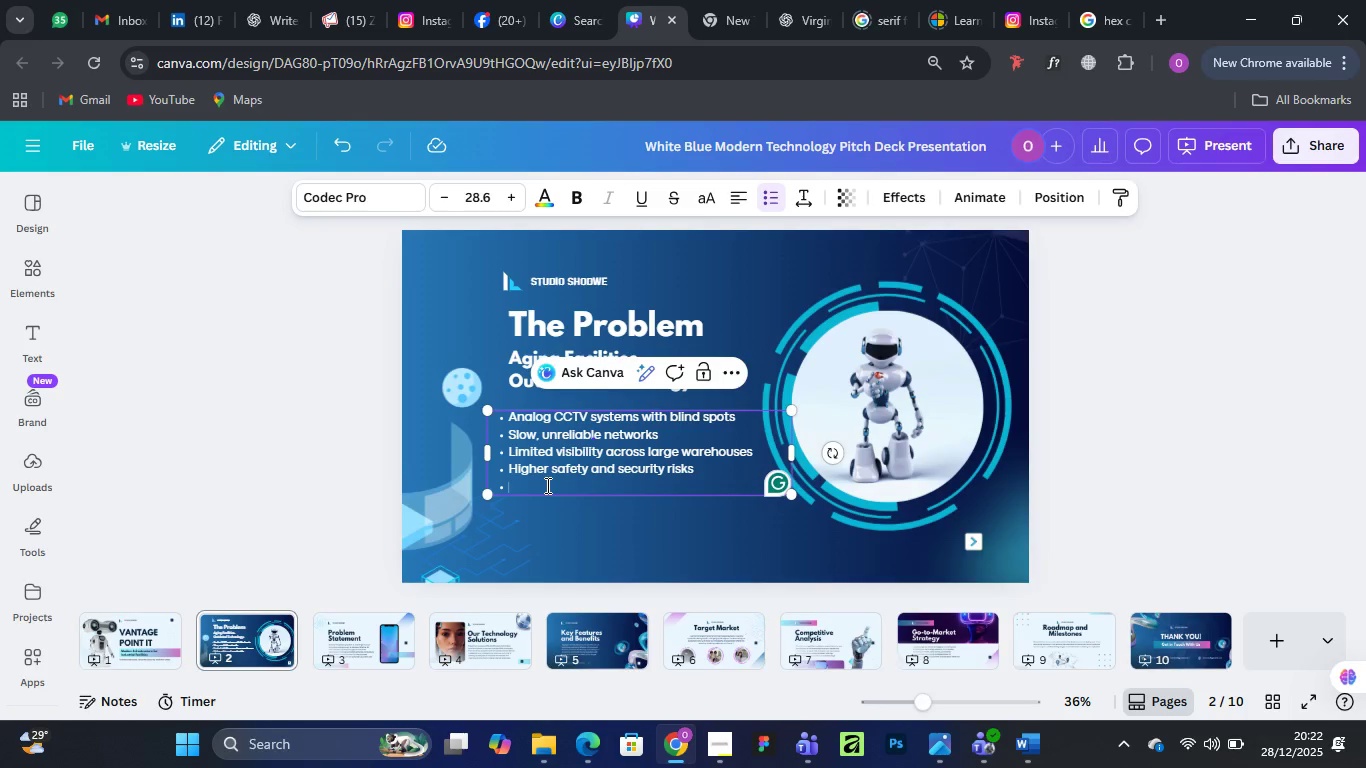 
wait(6.99)
 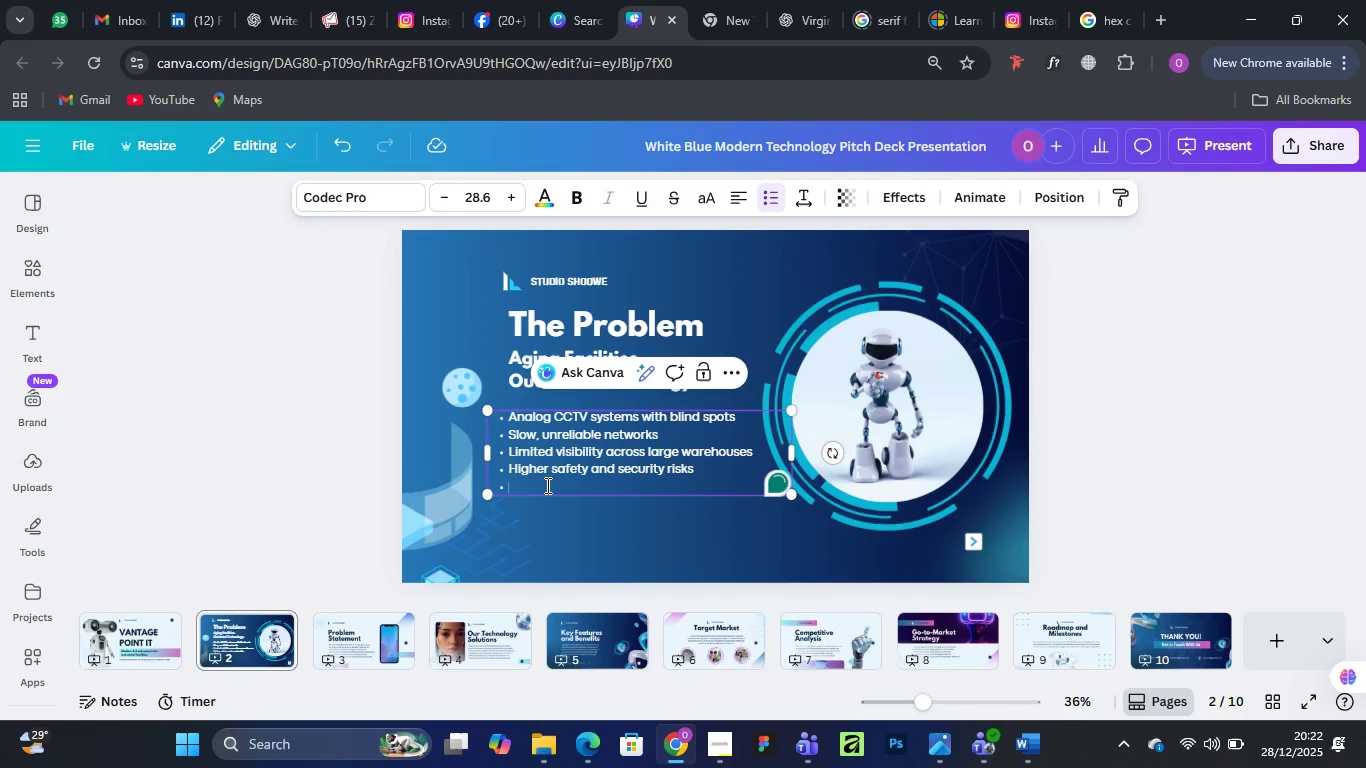 
key(Backspace)
 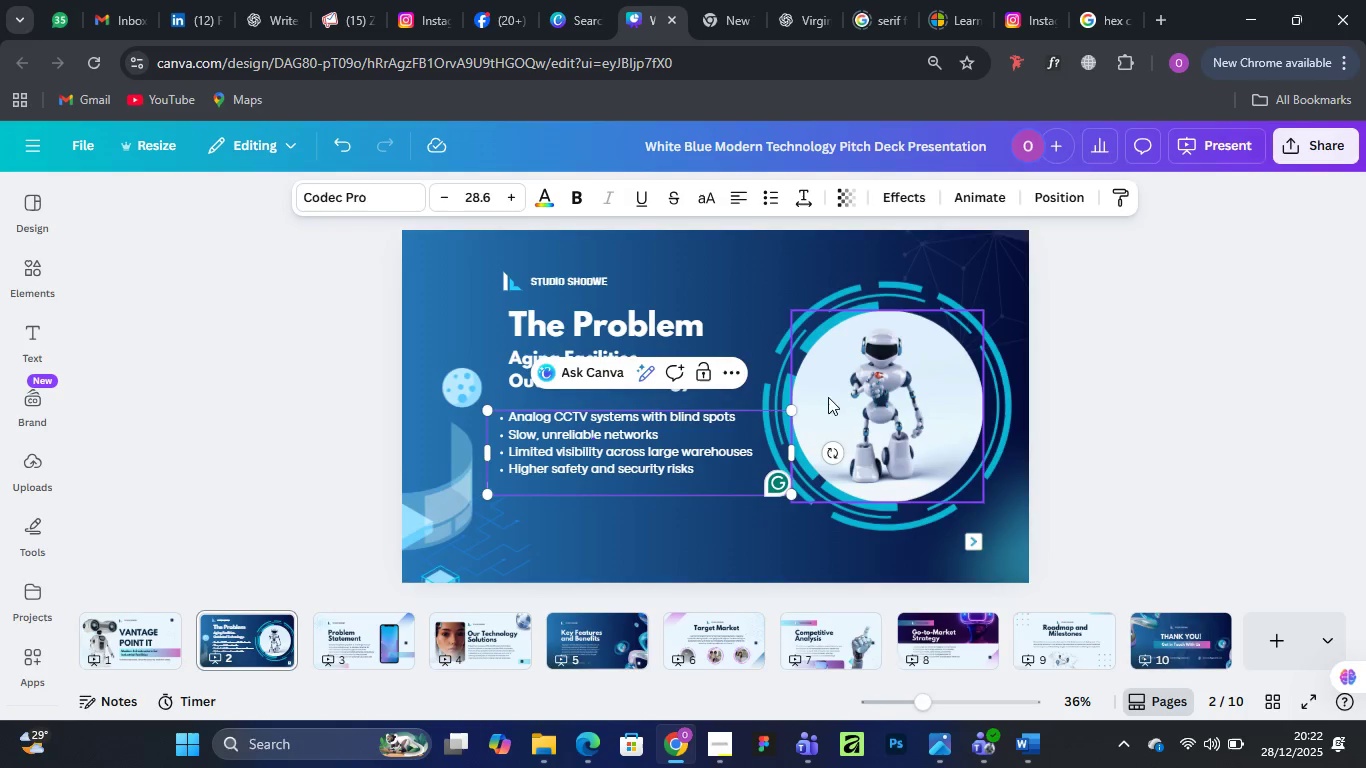 
left_click([265, 278])
 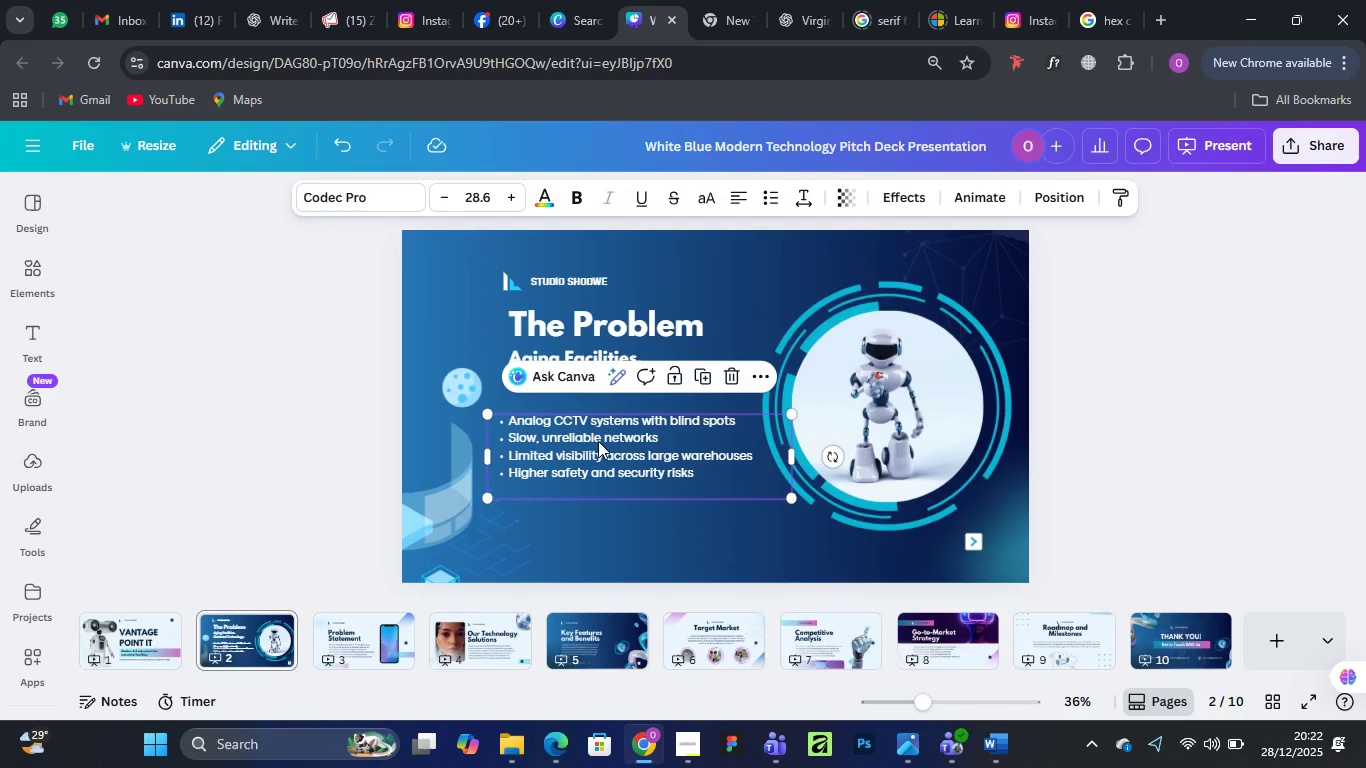 
wait(15.38)
 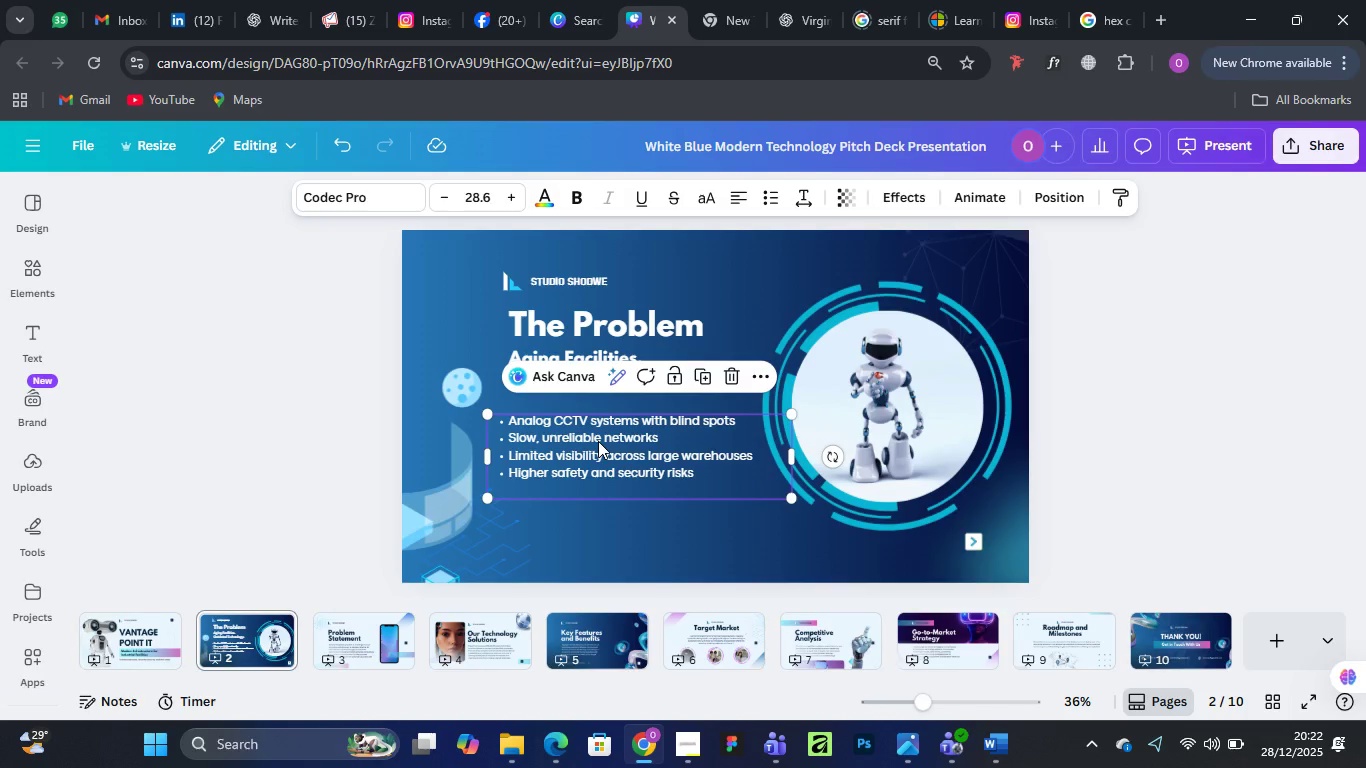 
left_click_drag(start_coordinate=[797, 500], to_coordinate=[840, 570])
 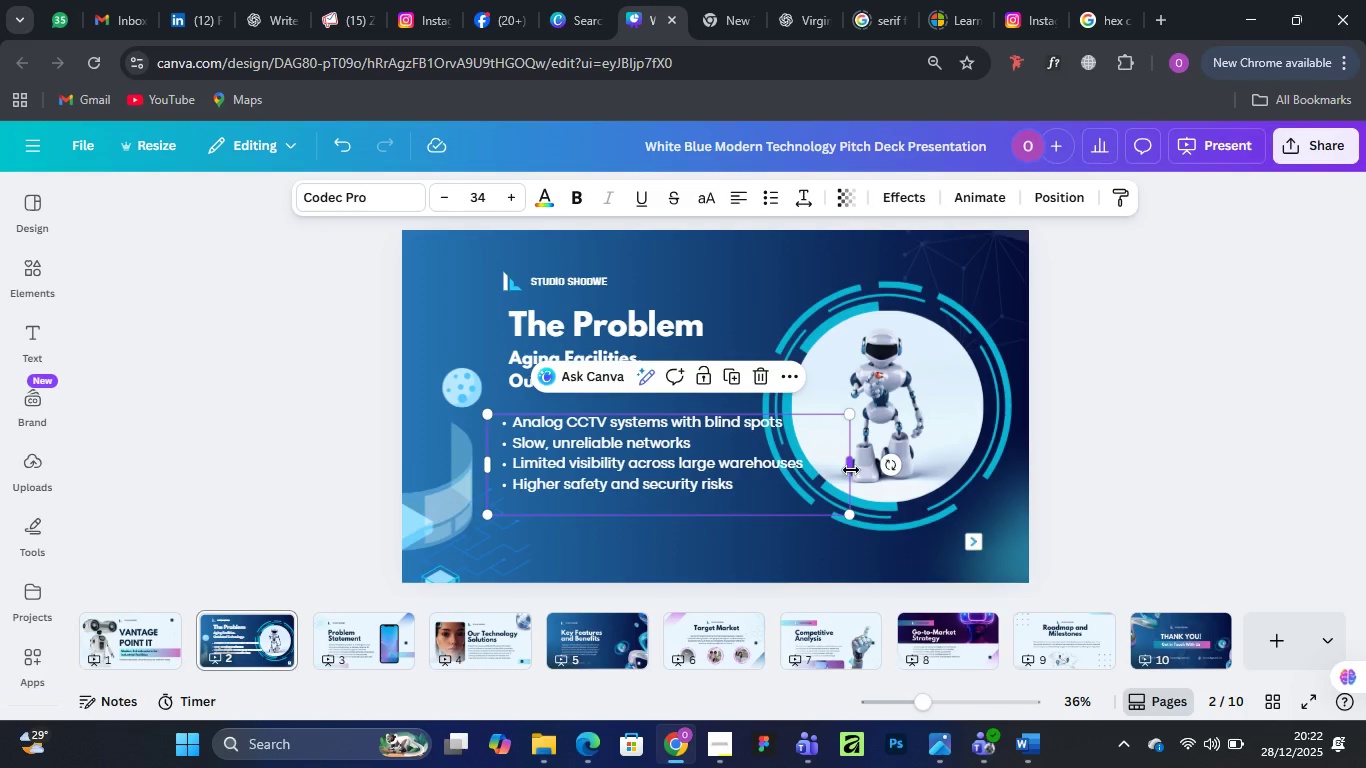 
left_click_drag(start_coordinate=[851, 470], to_coordinate=[839, 475])
 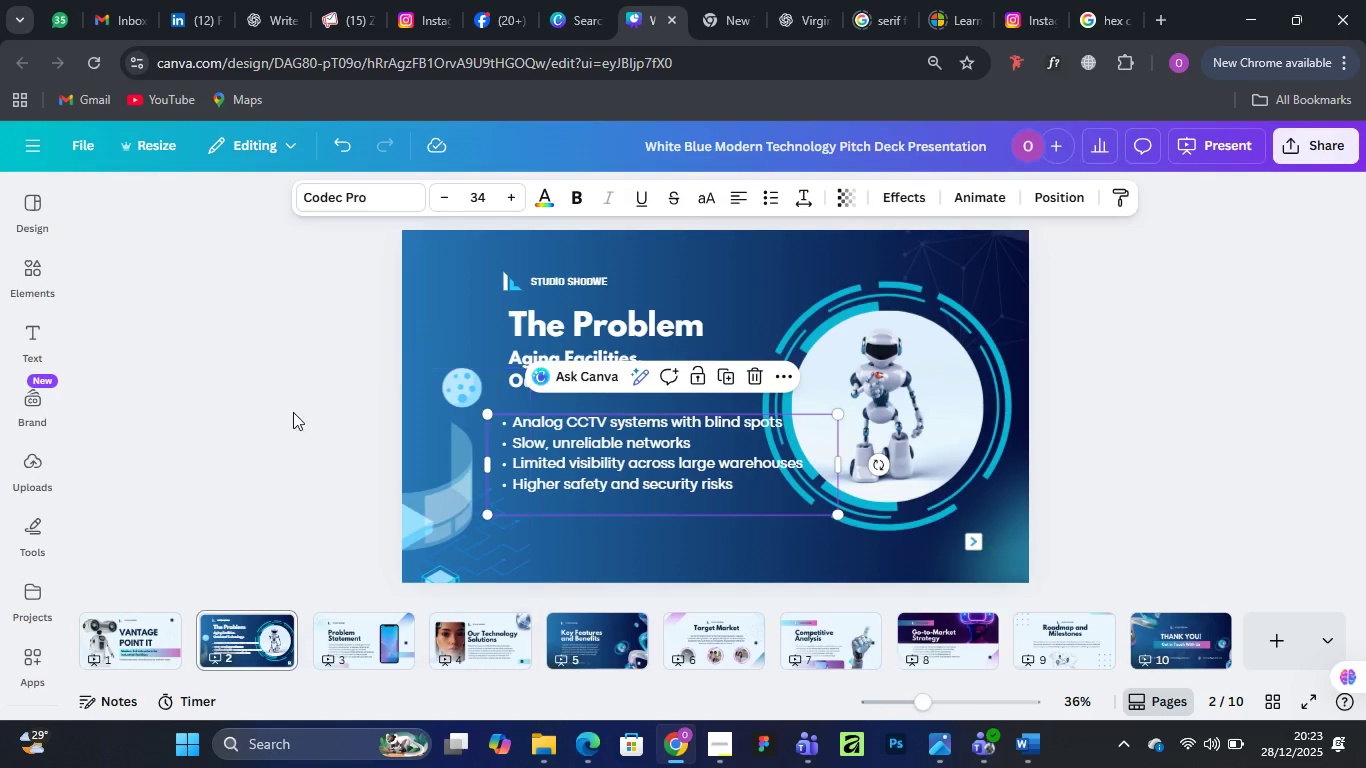 
left_click([260, 401])
 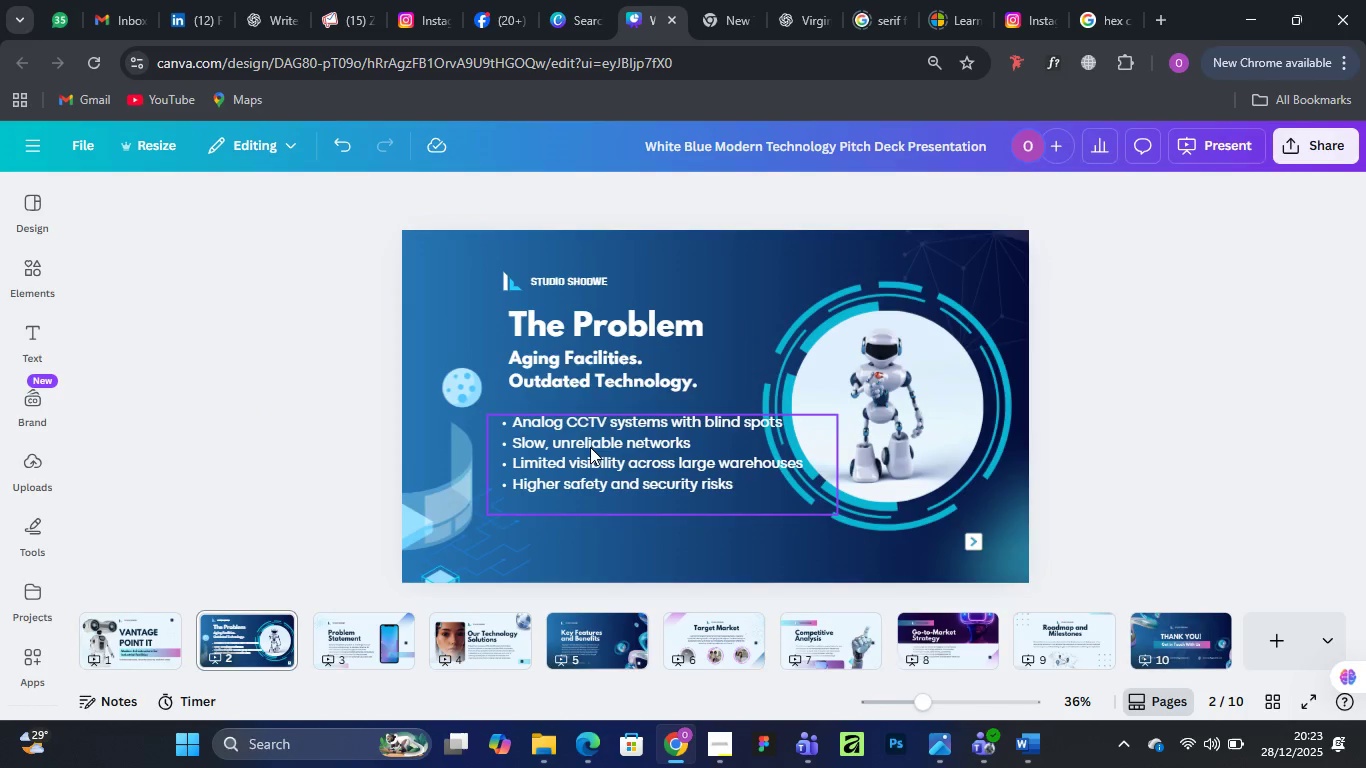 
left_click_drag(start_coordinate=[591, 447], to_coordinate=[605, 440])
 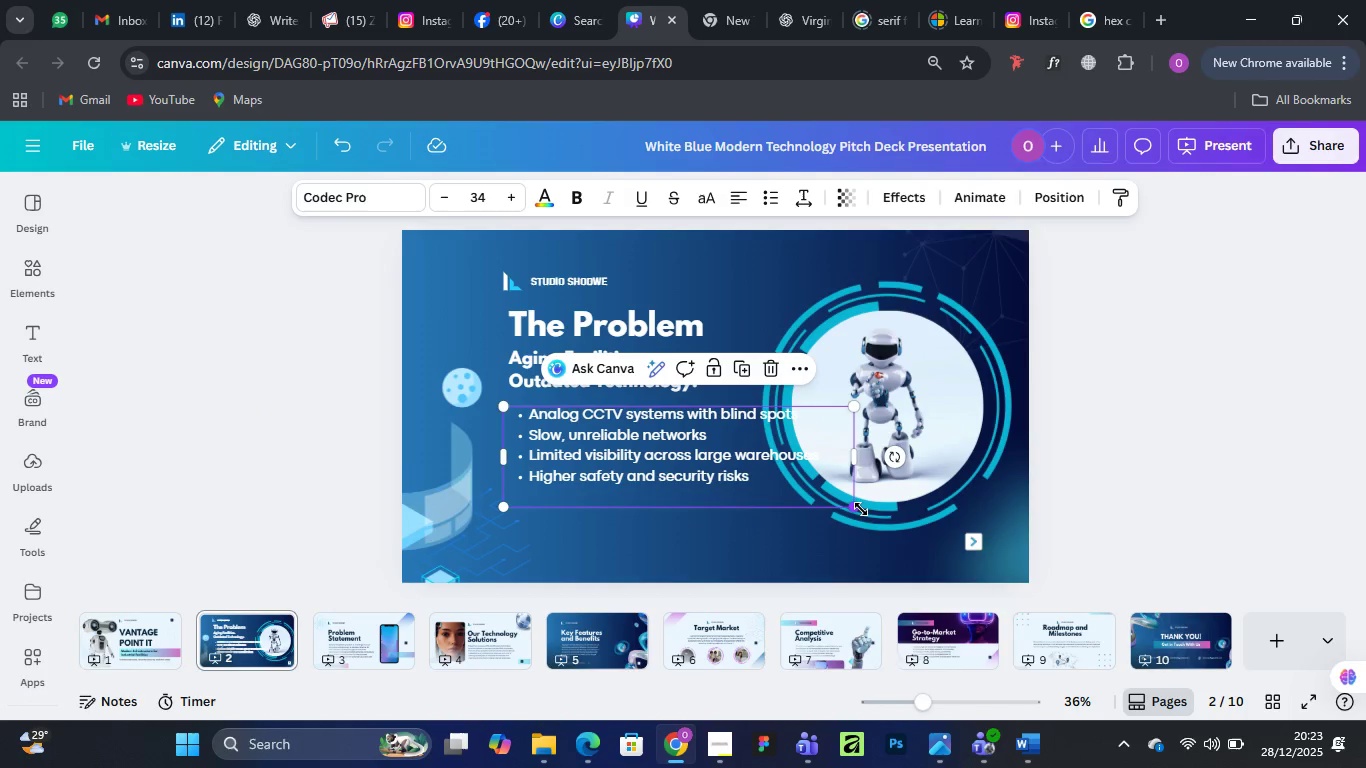 
left_click_drag(start_coordinate=[861, 509], to_coordinate=[792, 505])
 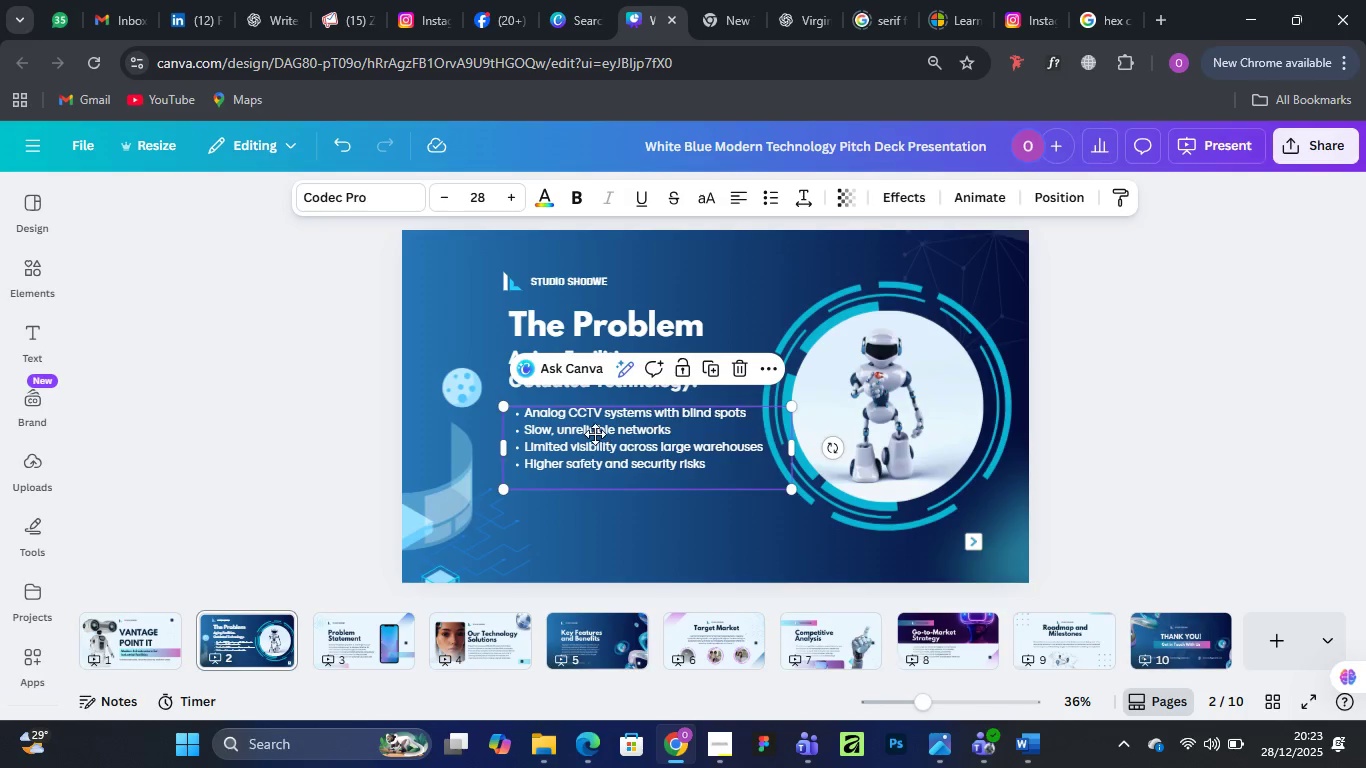 
left_click_drag(start_coordinate=[599, 428], to_coordinate=[585, 440])
 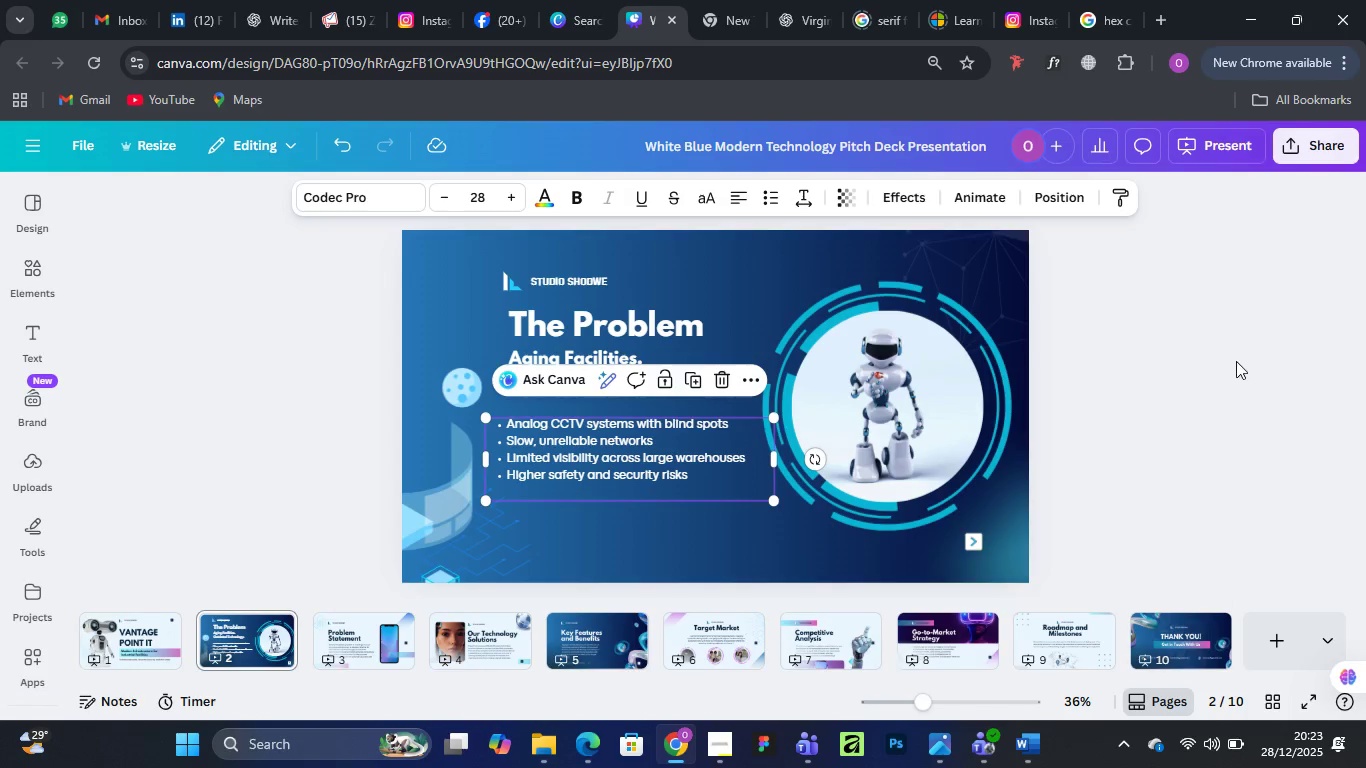 
left_click([1236, 361])
 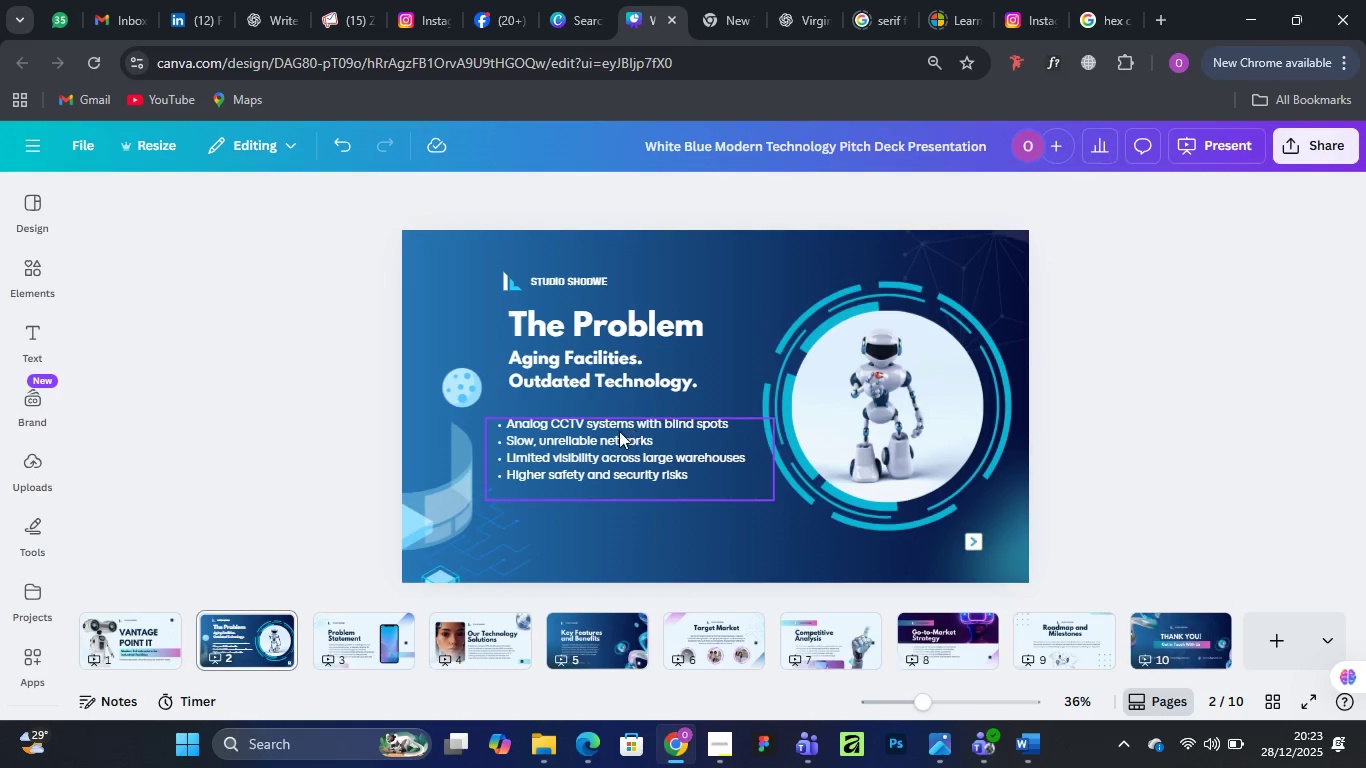 
left_click_drag(start_coordinate=[594, 442], to_coordinate=[596, 450])
 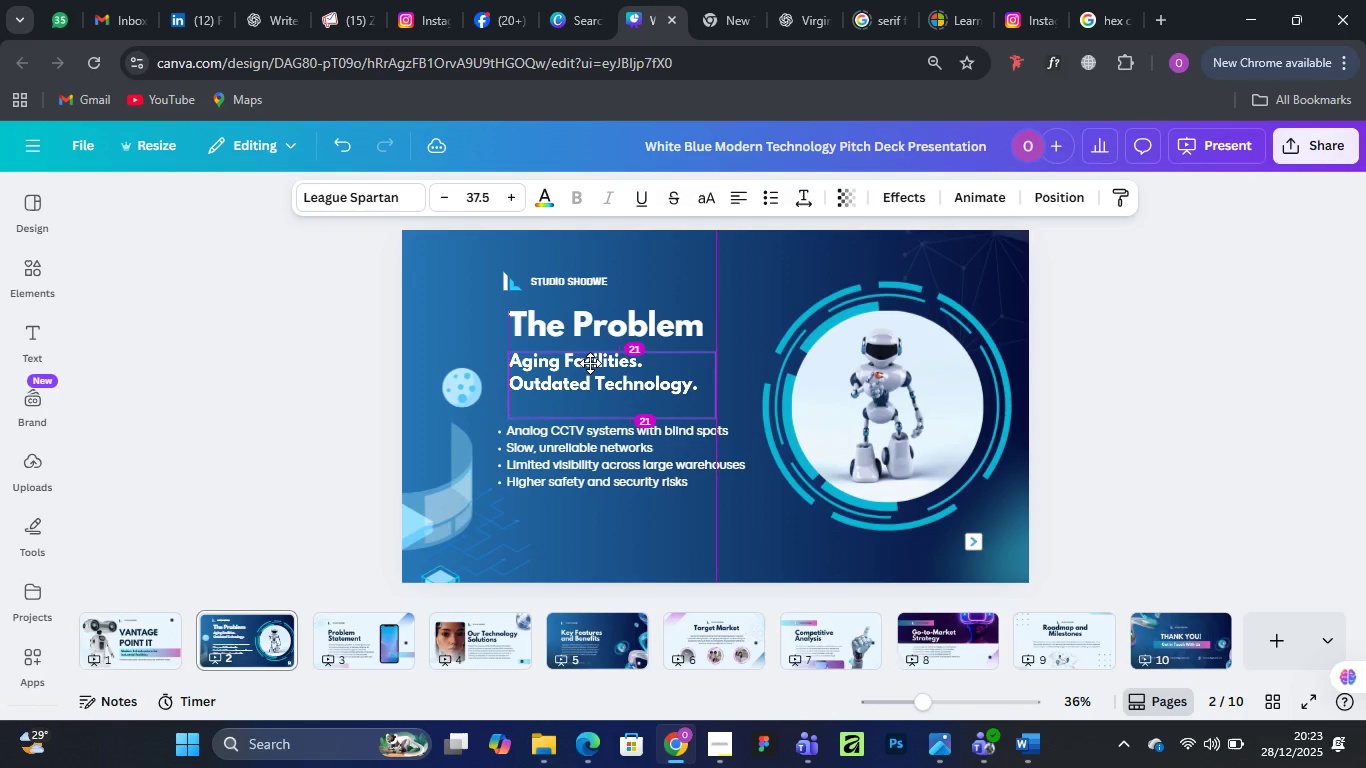 
wait(5.2)
 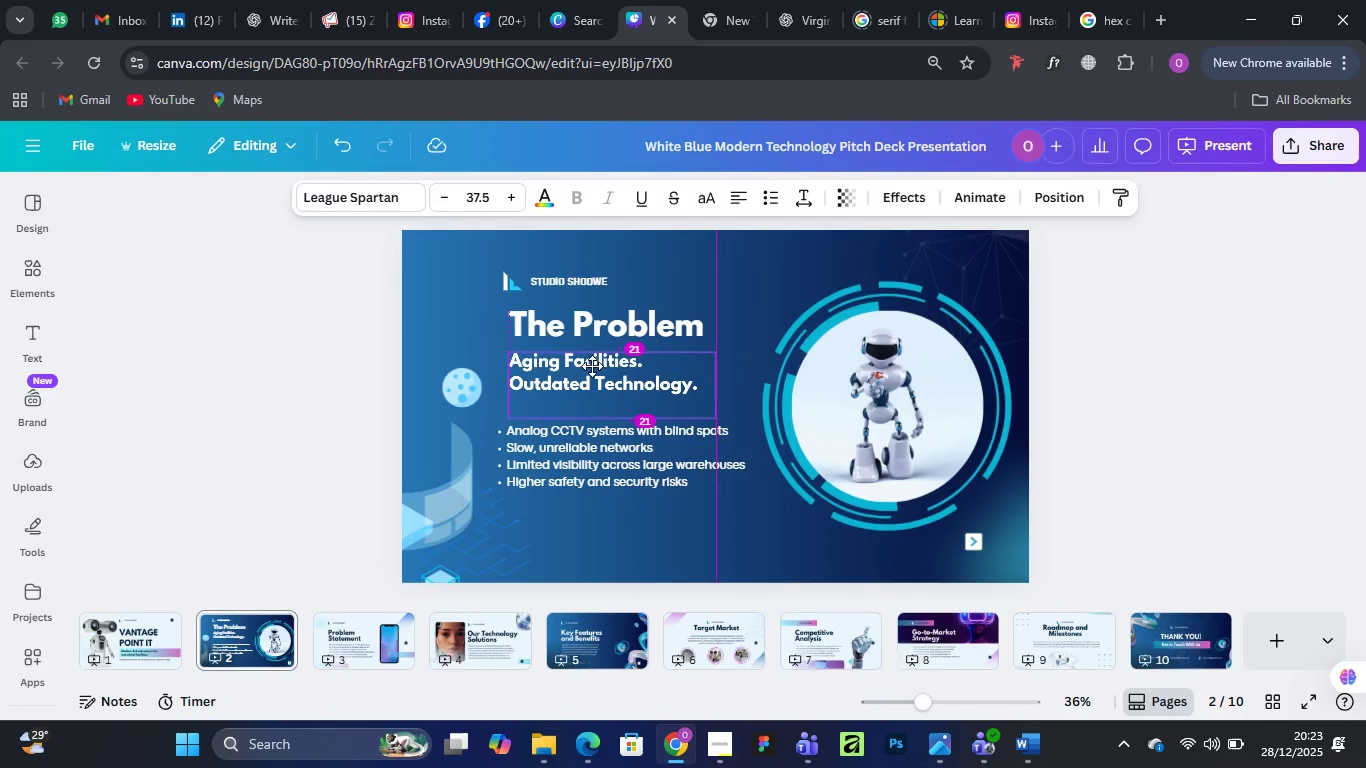 
left_click([545, 333])
 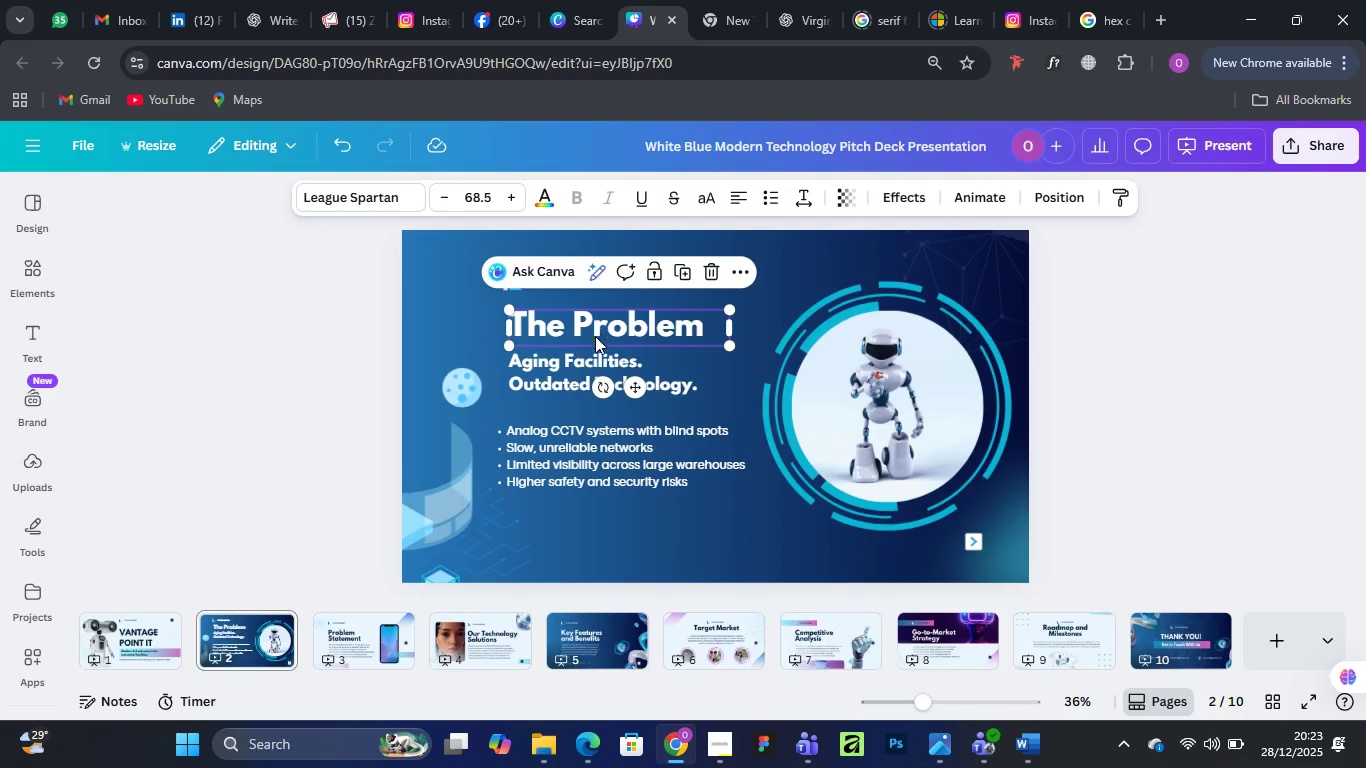 
left_click([1241, 352])
 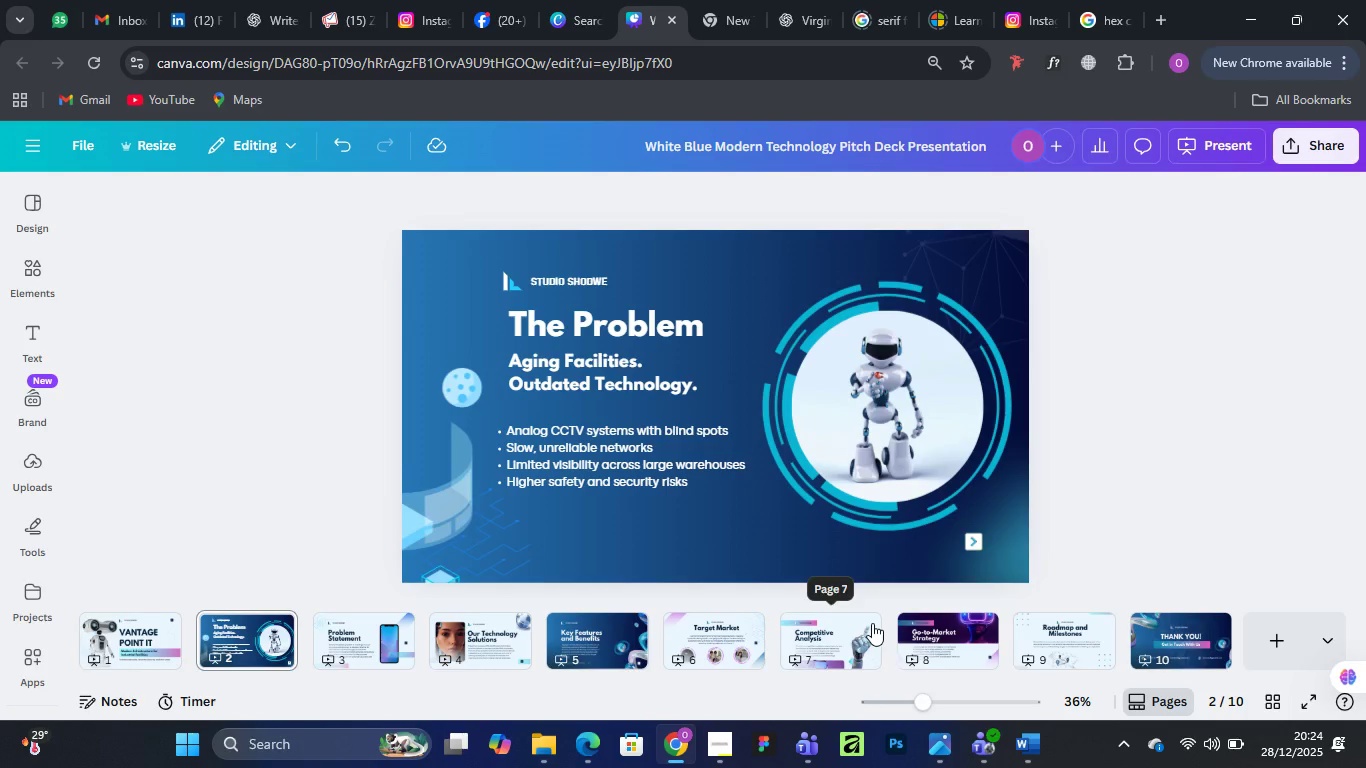 
wait(46.42)
 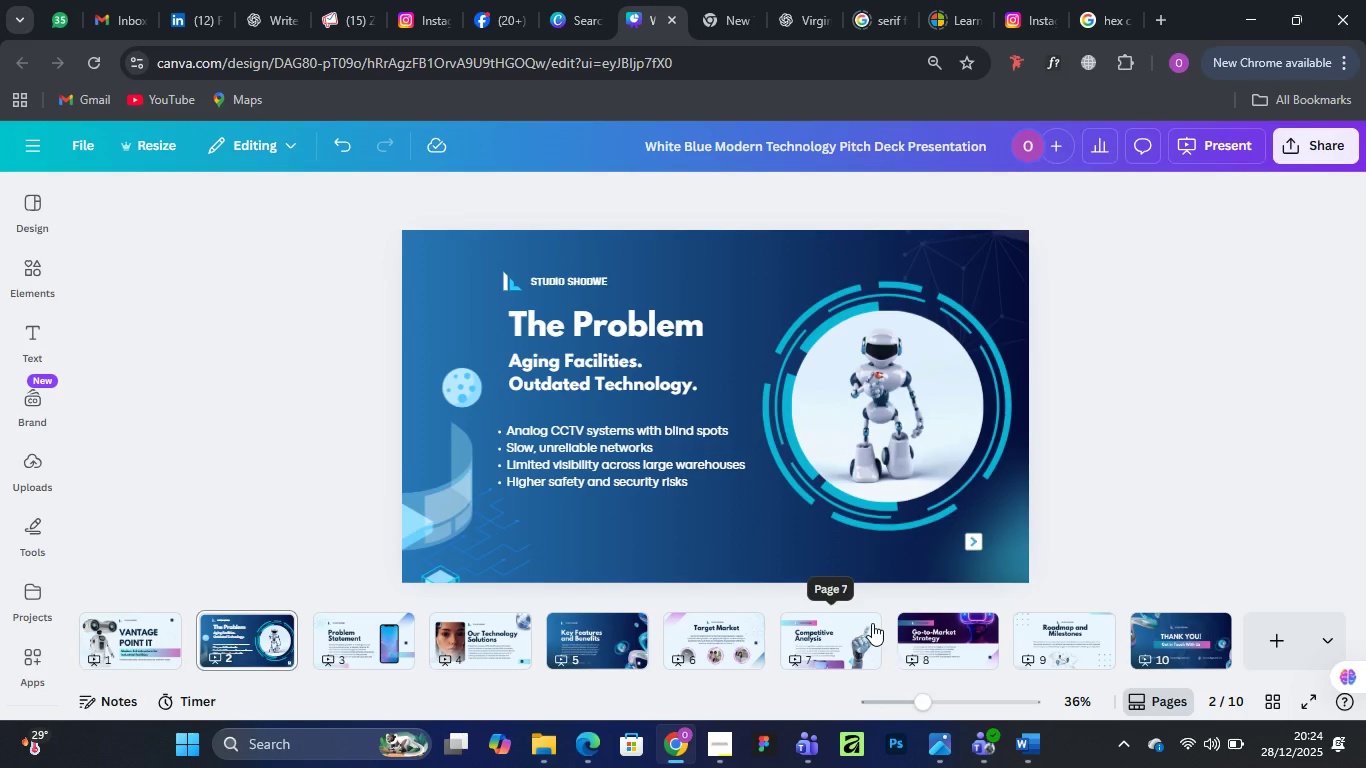 
scroll: coordinate [873, 618], scroll_direction: down, amount: 2.0
 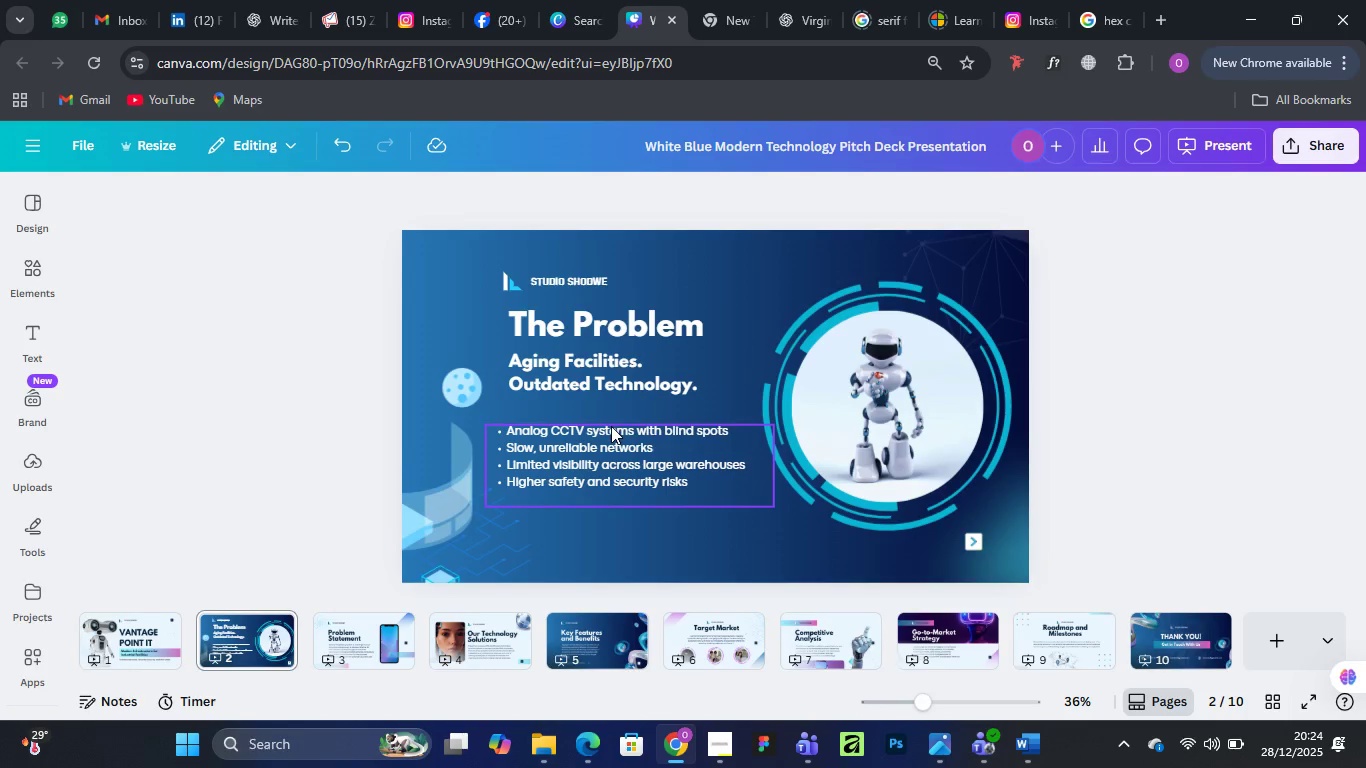 
left_click_drag(start_coordinate=[611, 426], to_coordinate=[612, 449])
 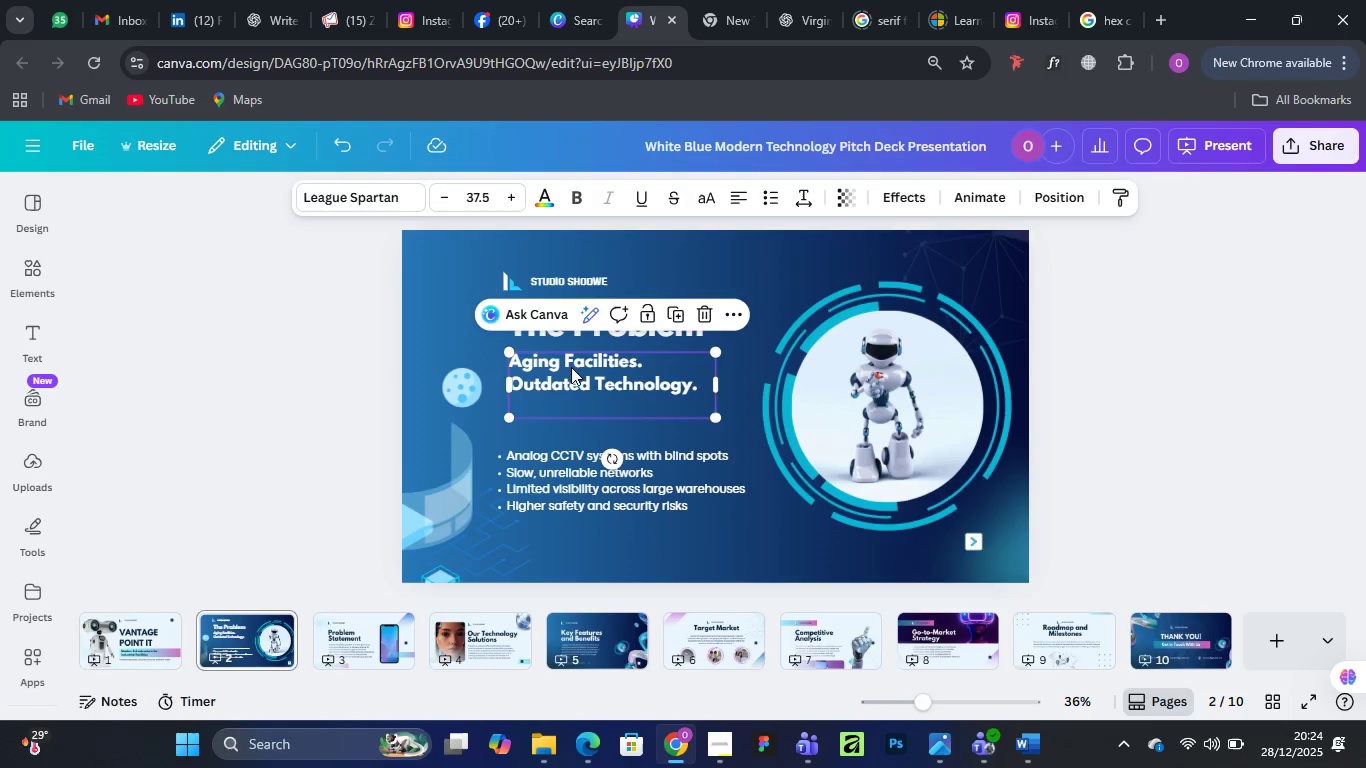 
left_click_drag(start_coordinate=[571, 365], to_coordinate=[559, 382])
 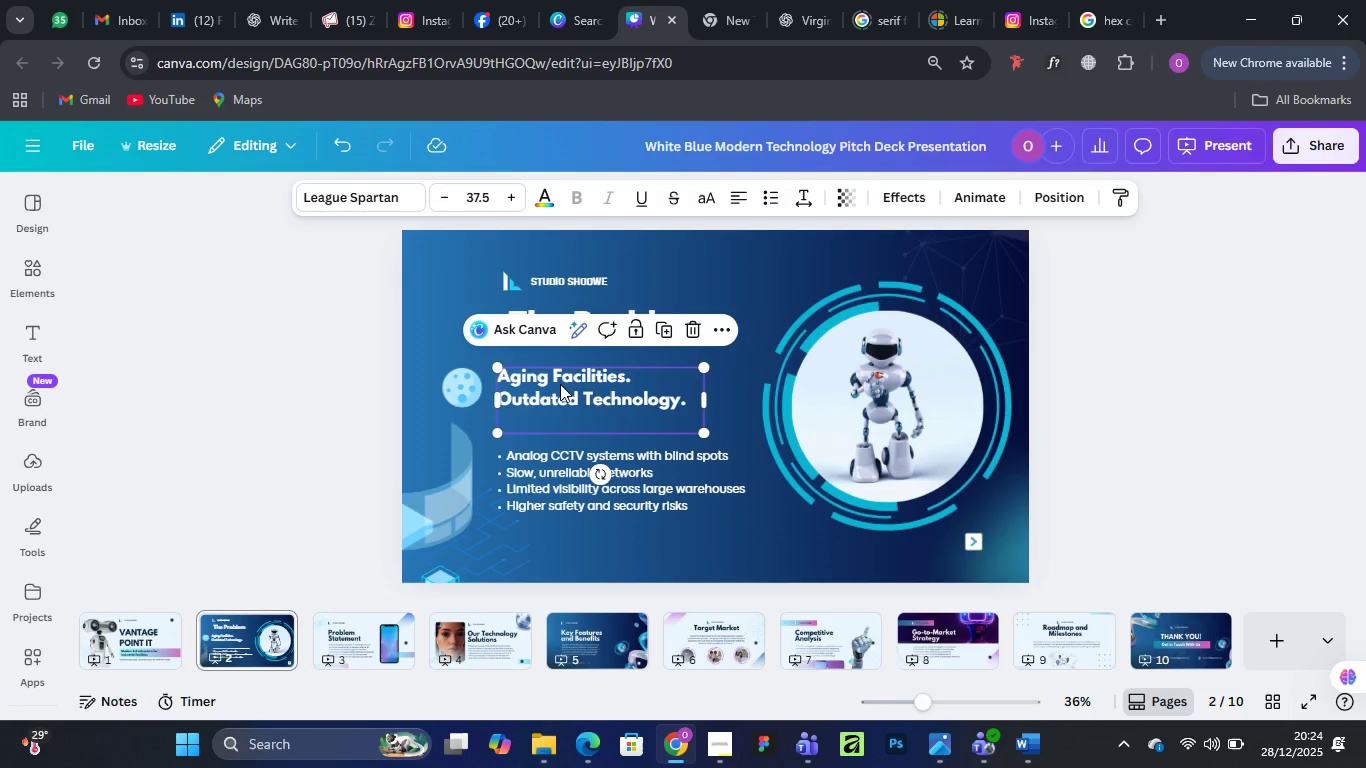 
left_click_drag(start_coordinate=[557, 384], to_coordinate=[562, 378])
 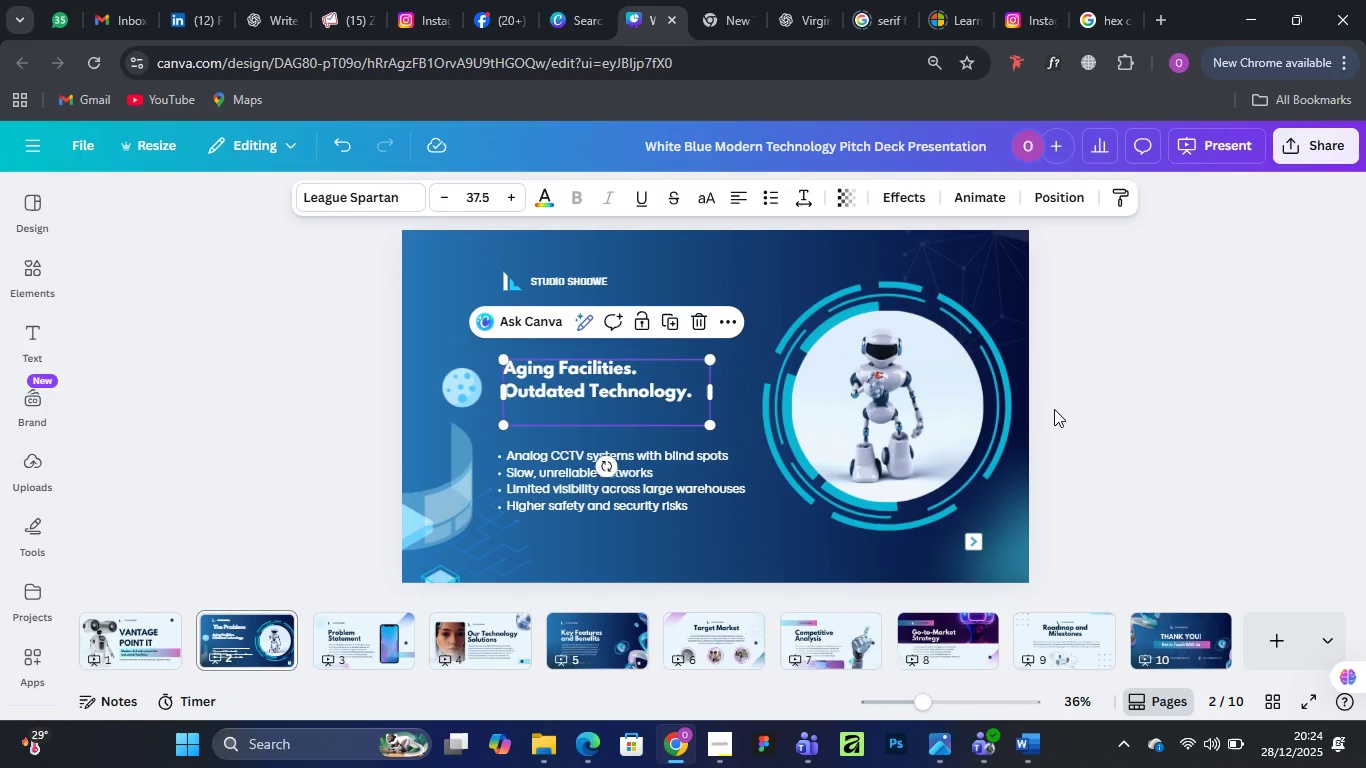 
wait(18.03)
 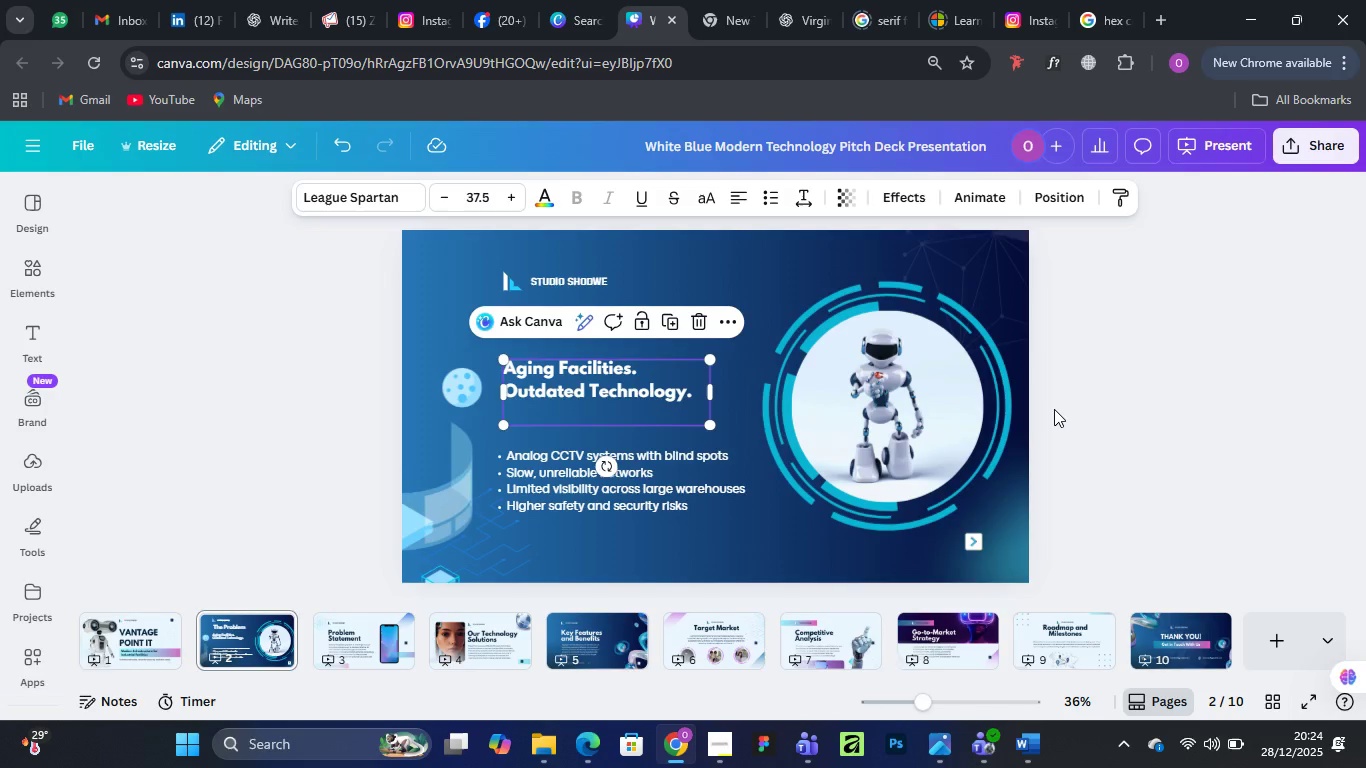 
left_click([1234, 339])
 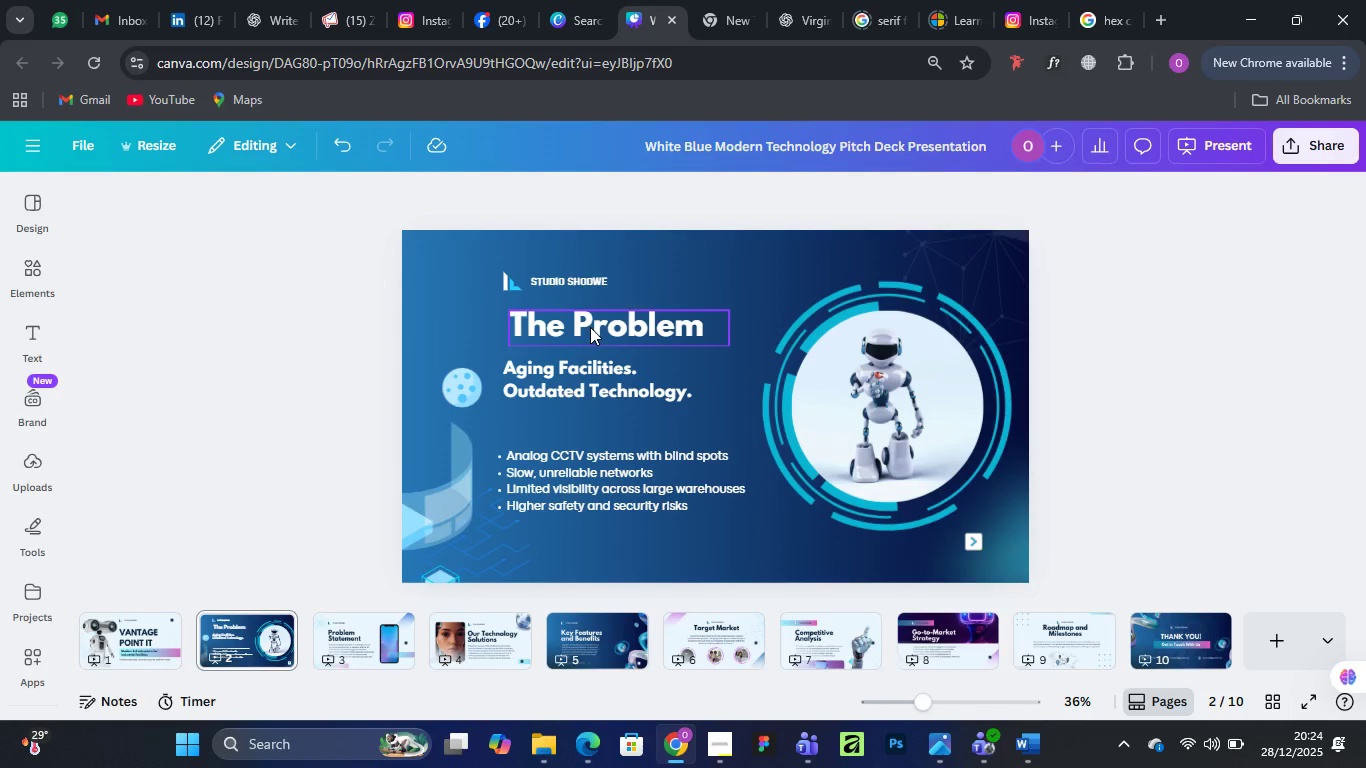 
left_click_drag(start_coordinate=[590, 327], to_coordinate=[581, 328])
 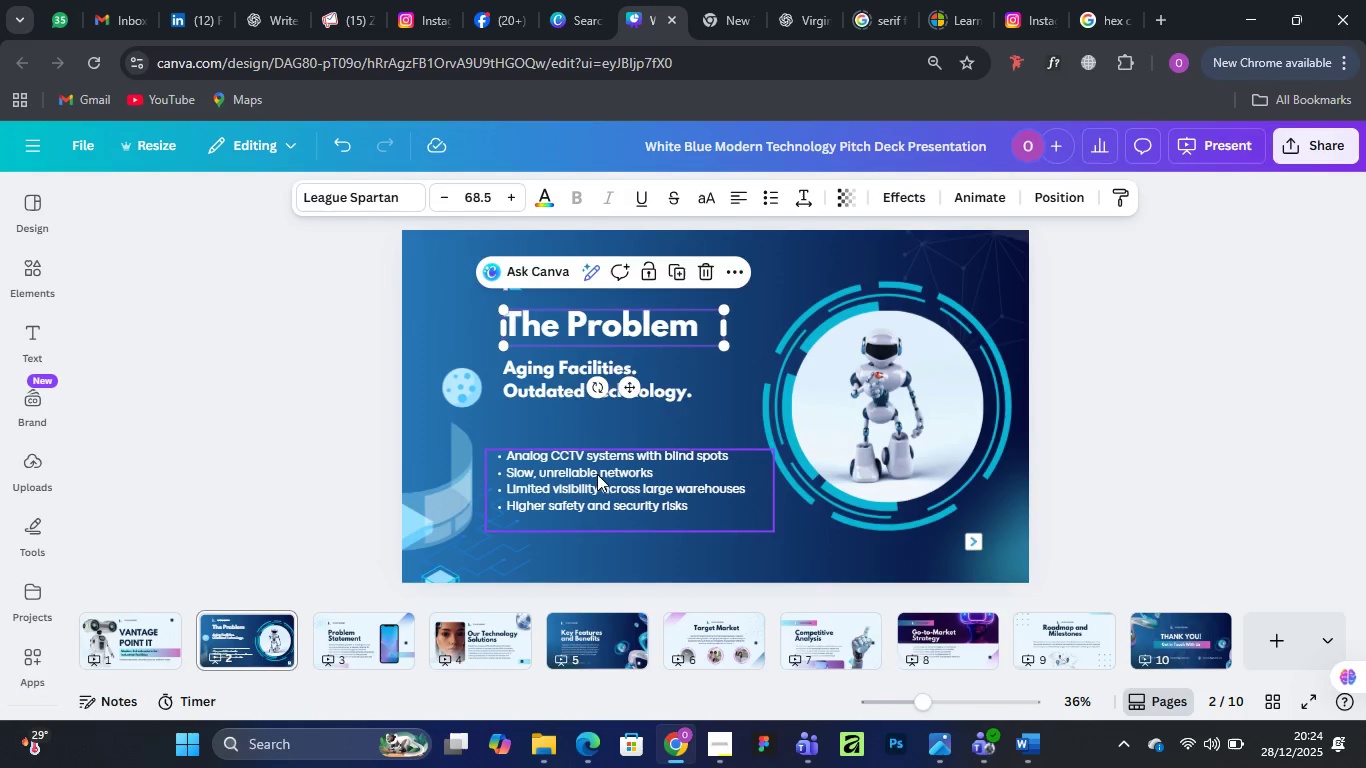 
left_click_drag(start_coordinate=[597, 474], to_coordinate=[599, 450])
 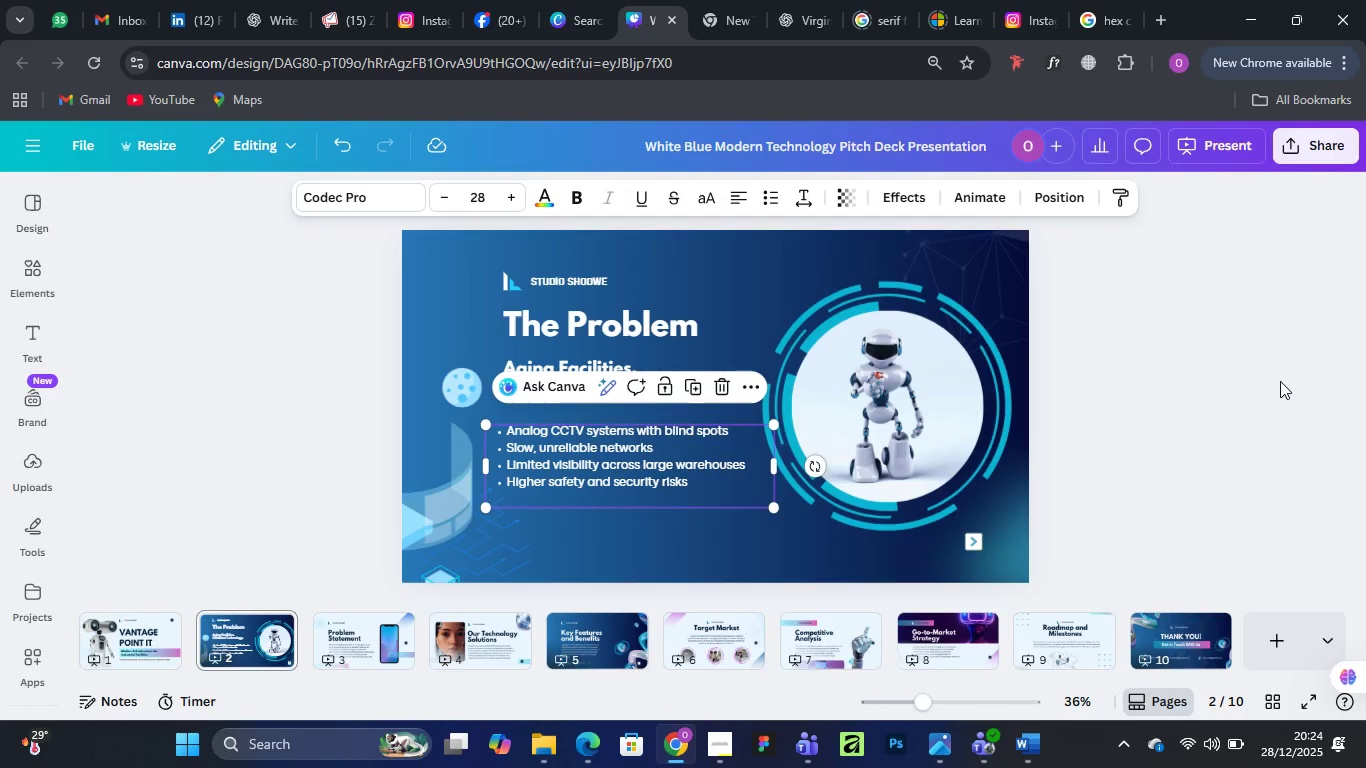 
left_click([1280, 381])
 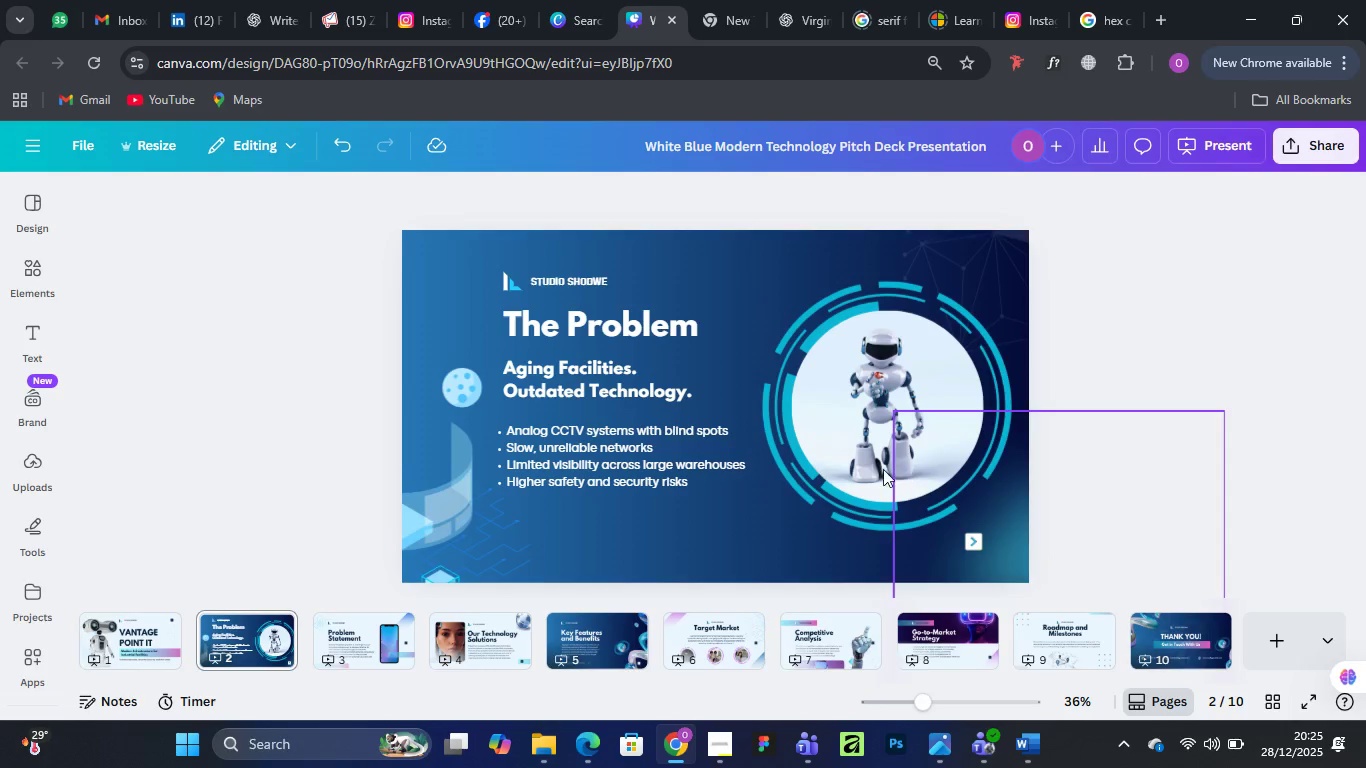 
wait(15.84)
 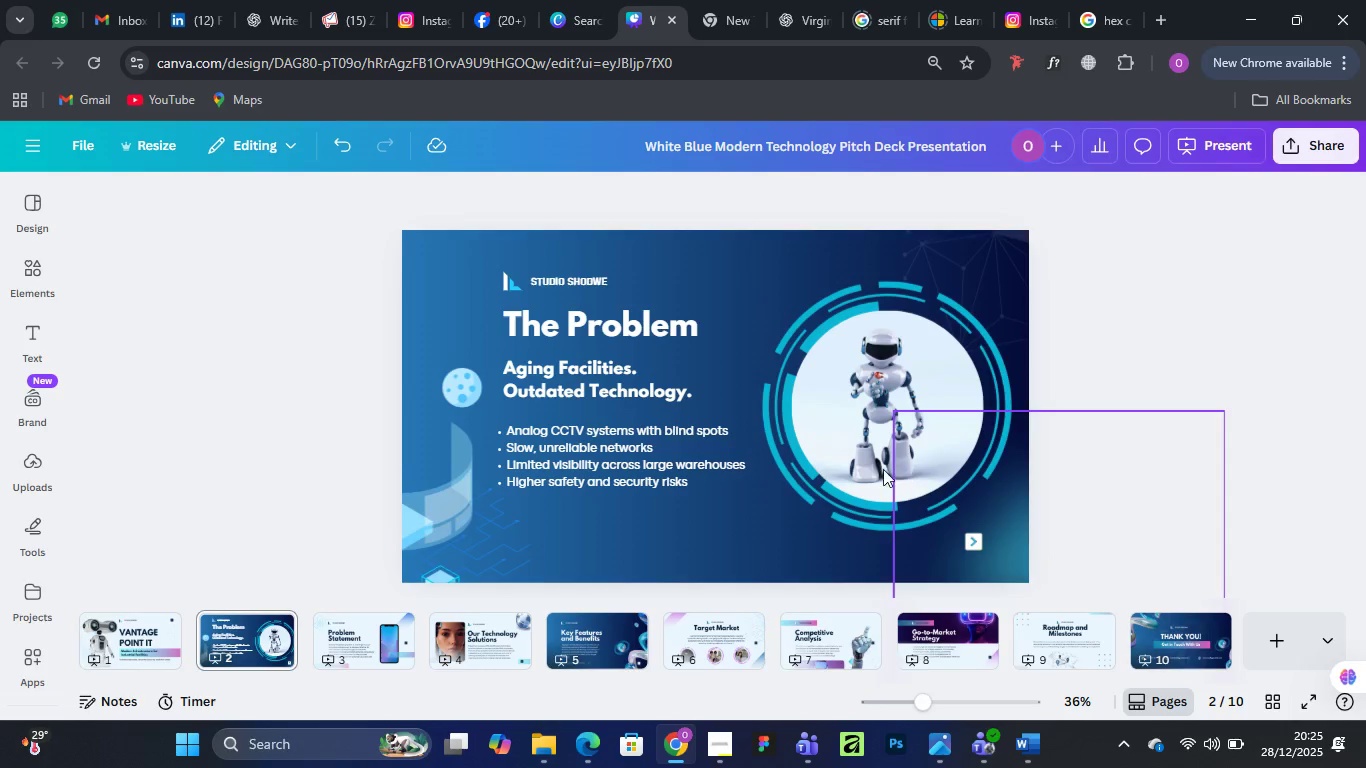 
left_click([345, 633])
 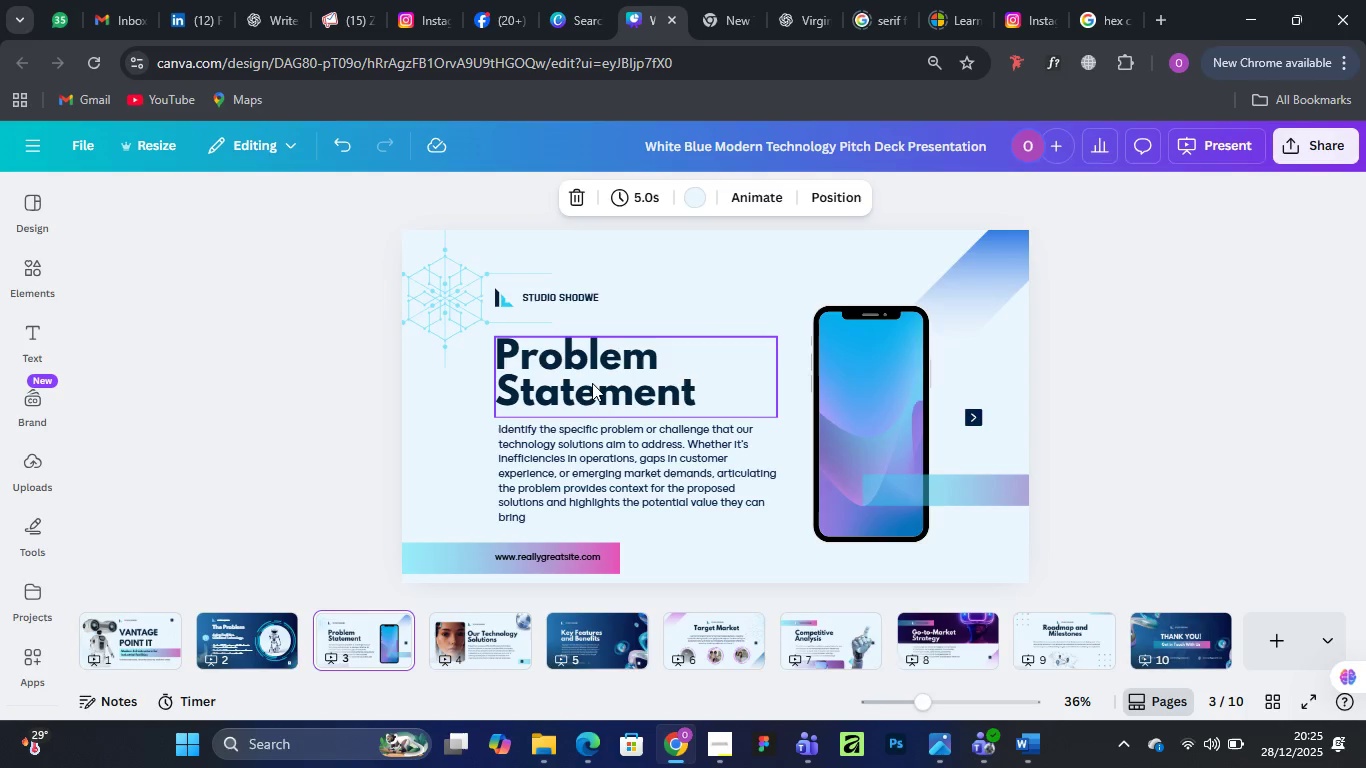 
left_click([592, 360])
 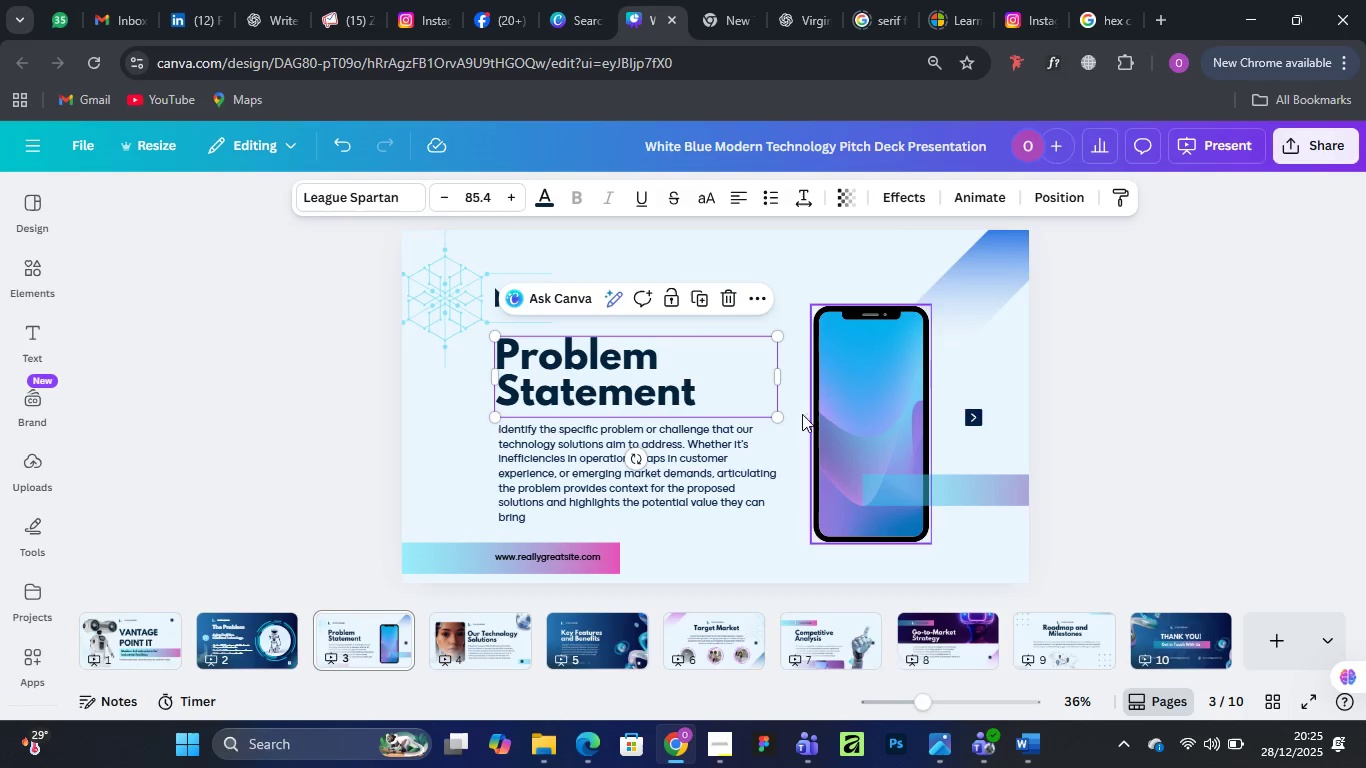 
mouse_move([714, 718])
 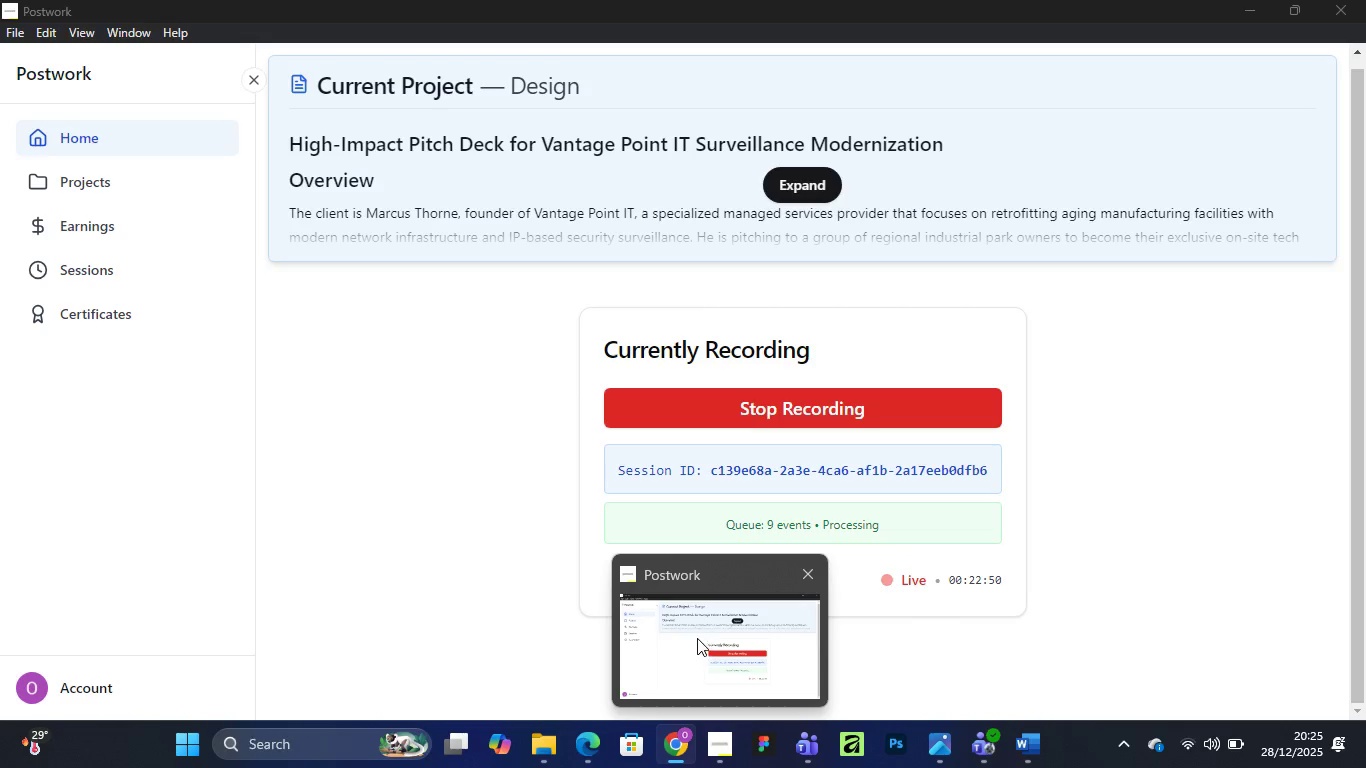 
left_click([695, 637])